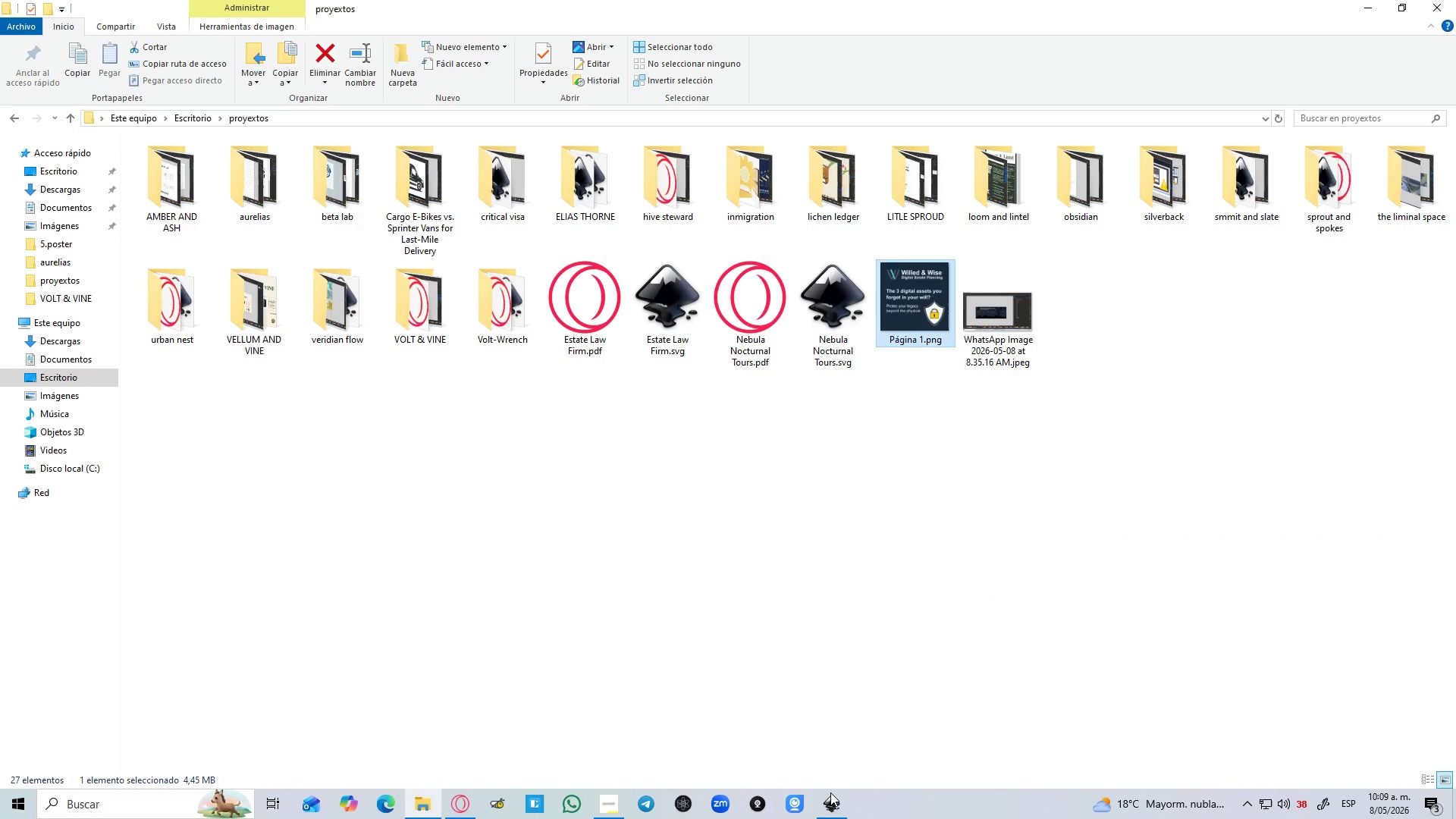 
left_click([830, 794])
 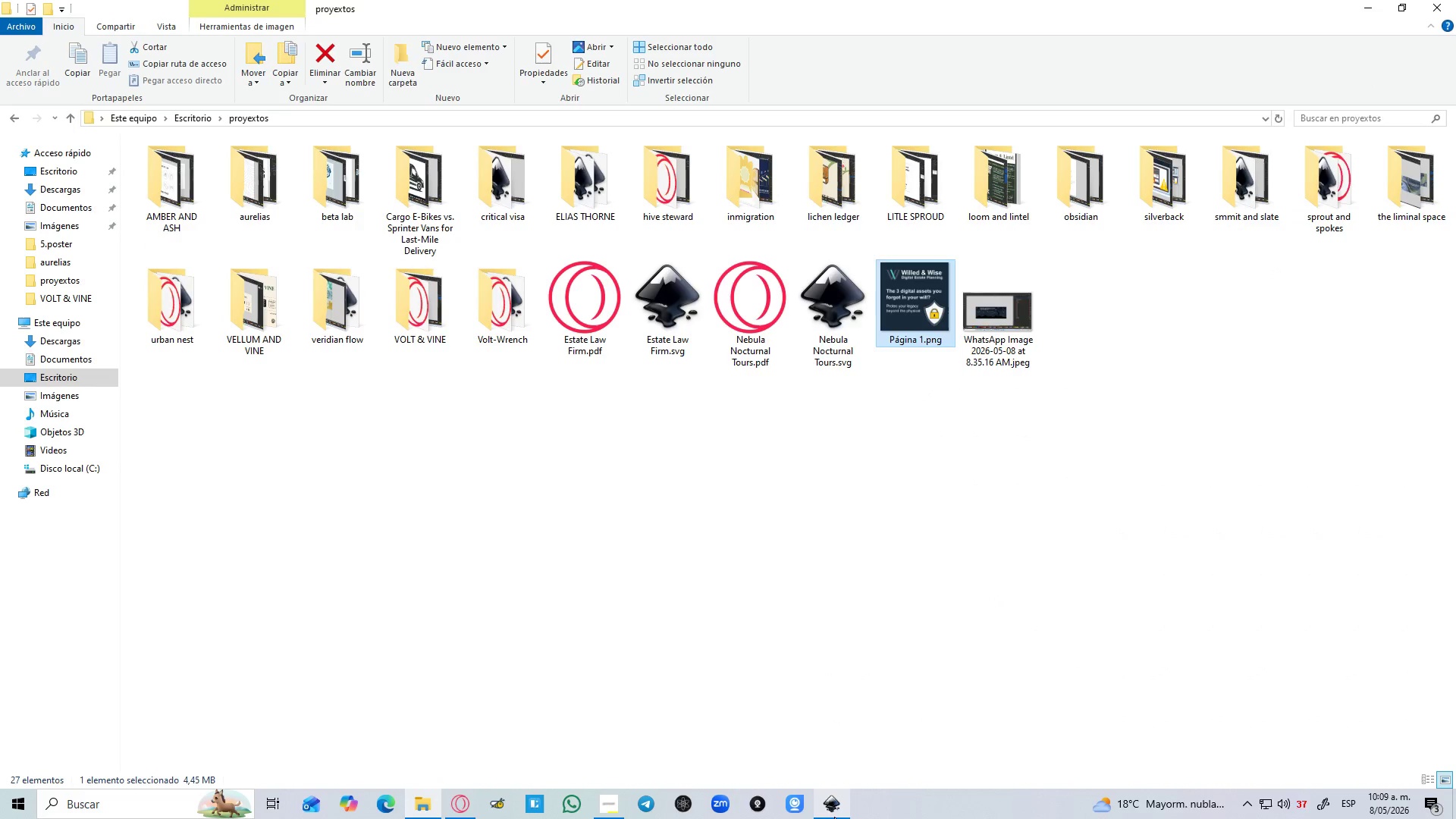 
left_click([835, 817])
 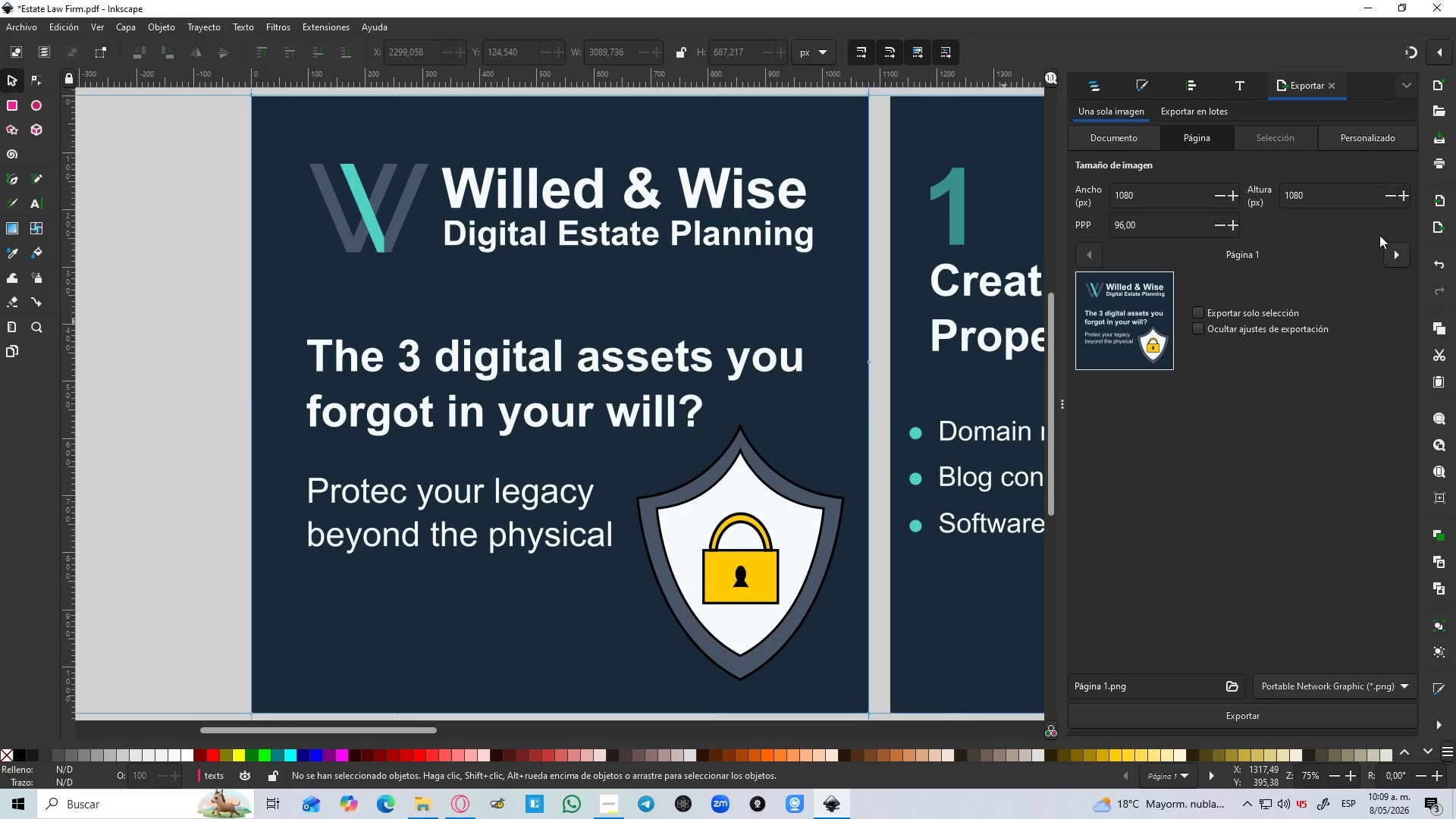 
left_click([1401, 247])
 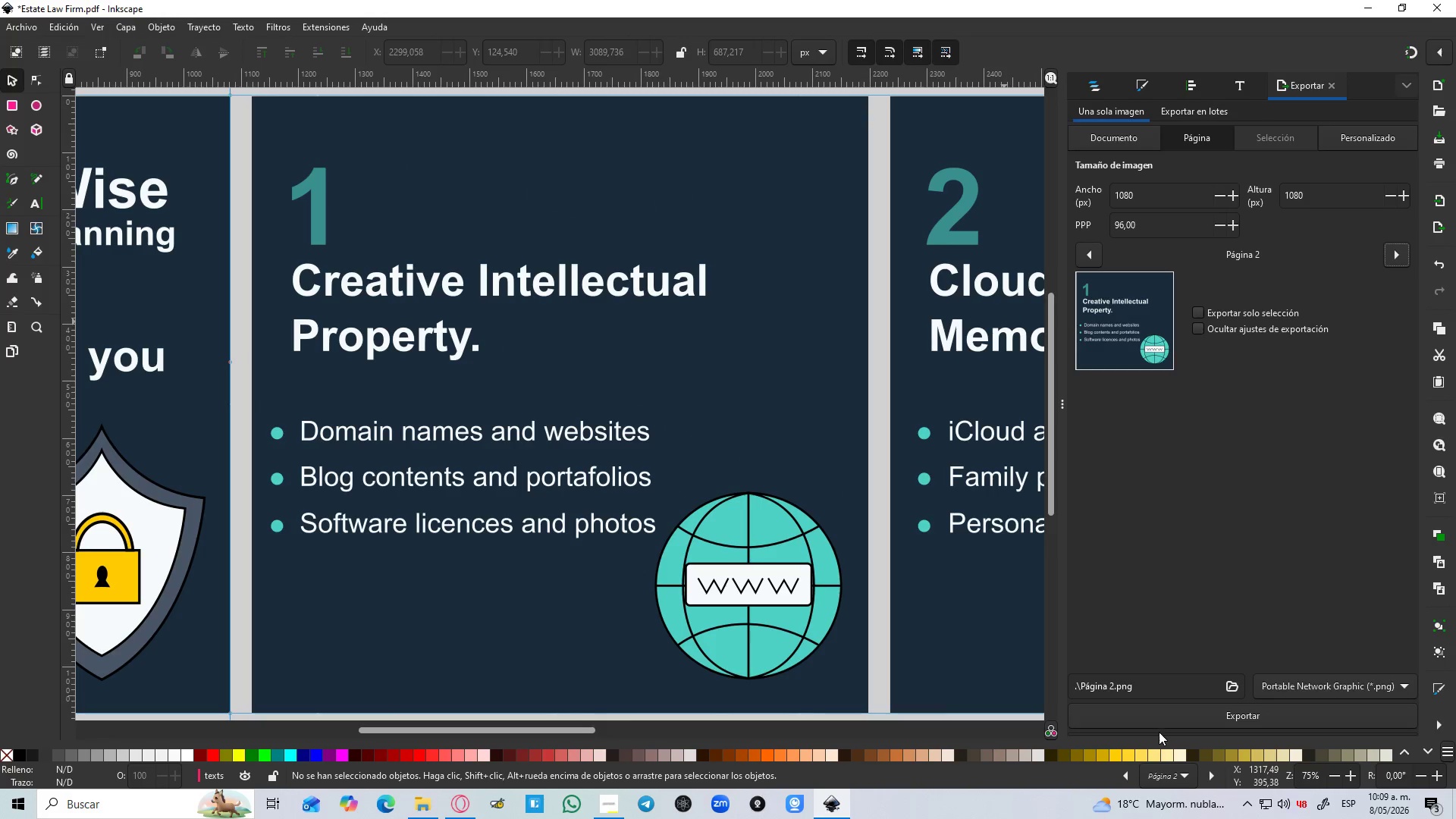 
left_click([1166, 719])
 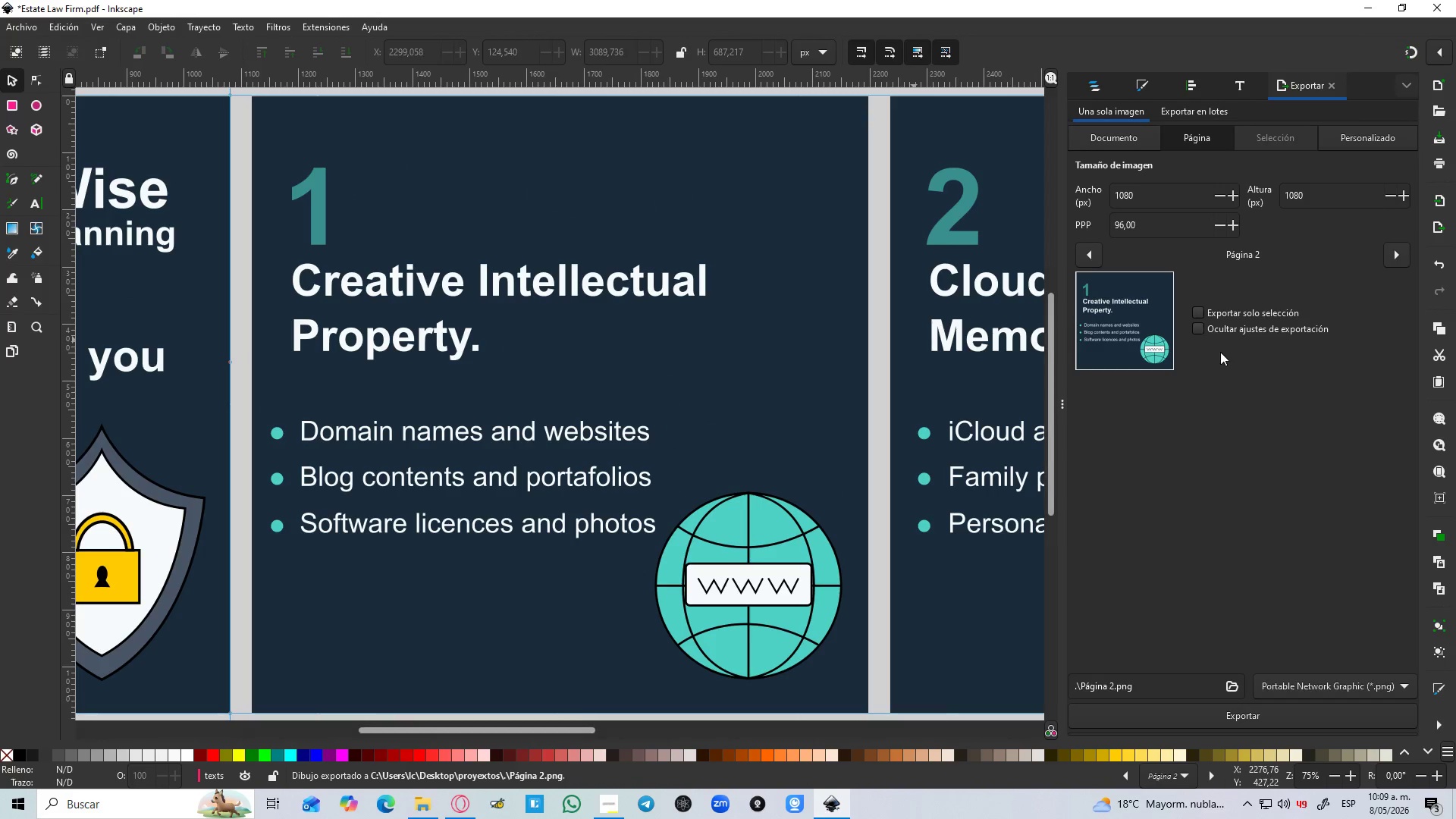 
left_click([1200, 332])
 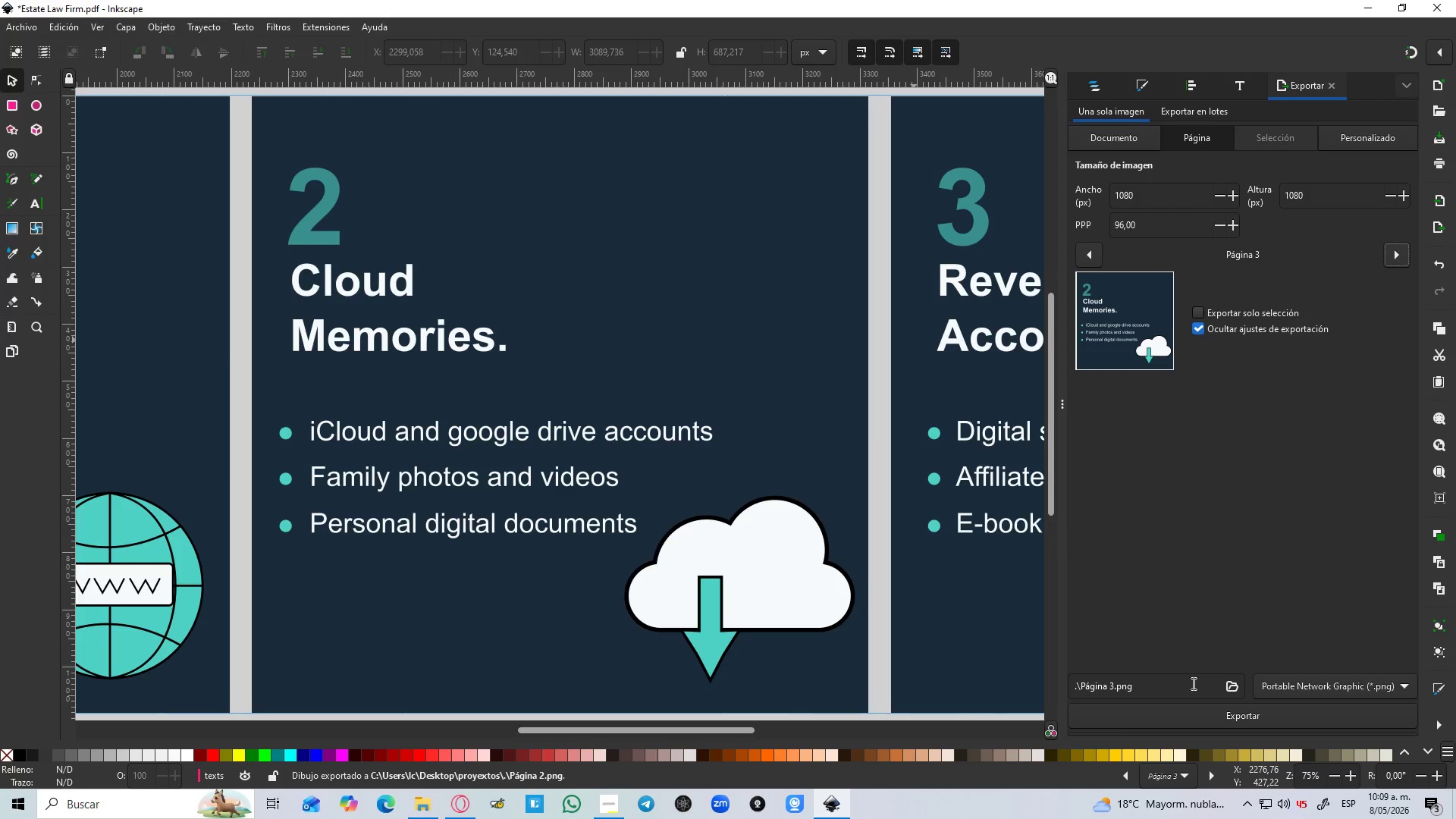 
left_click([1198, 723])
 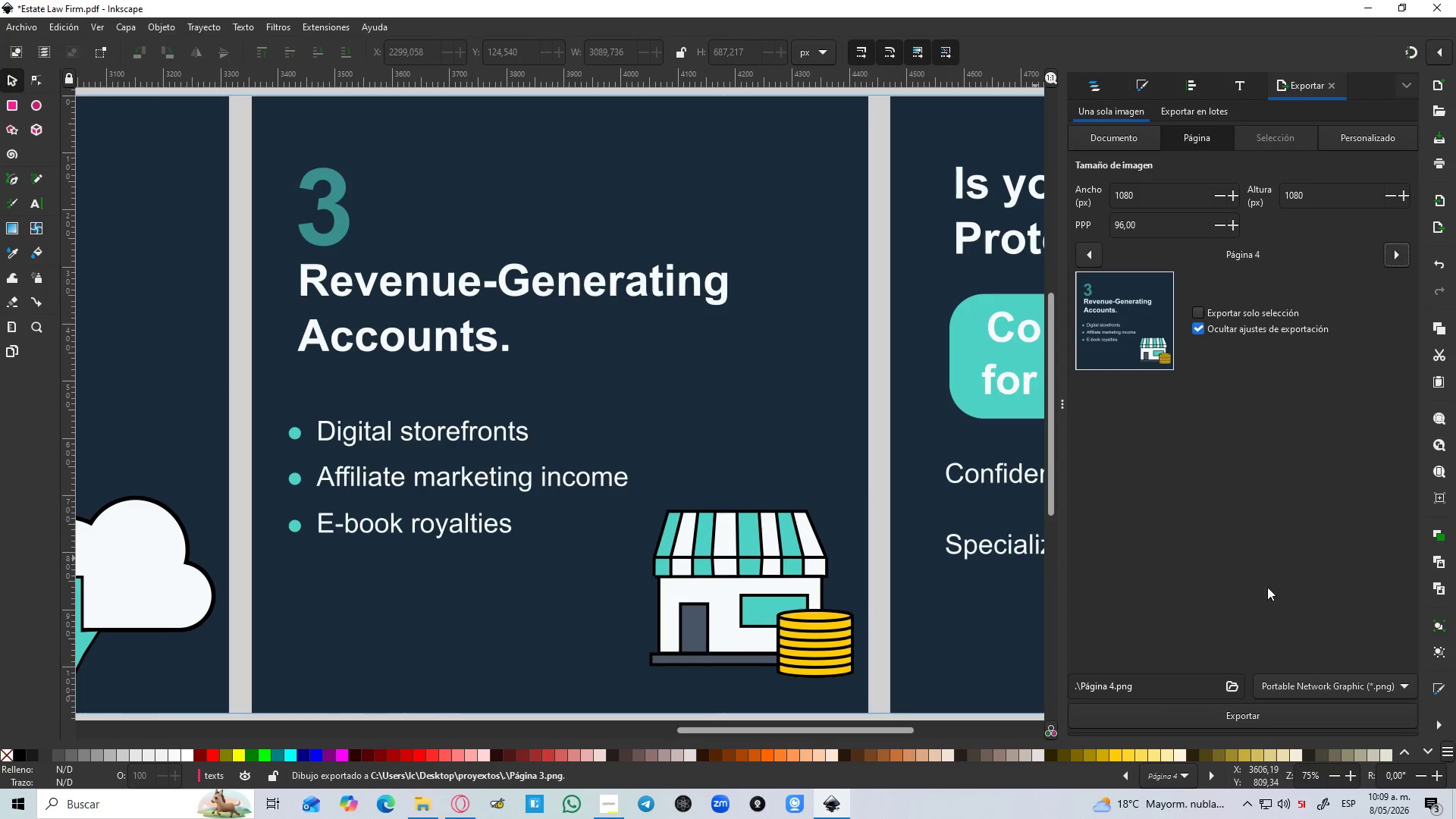 
left_click([1213, 720])
 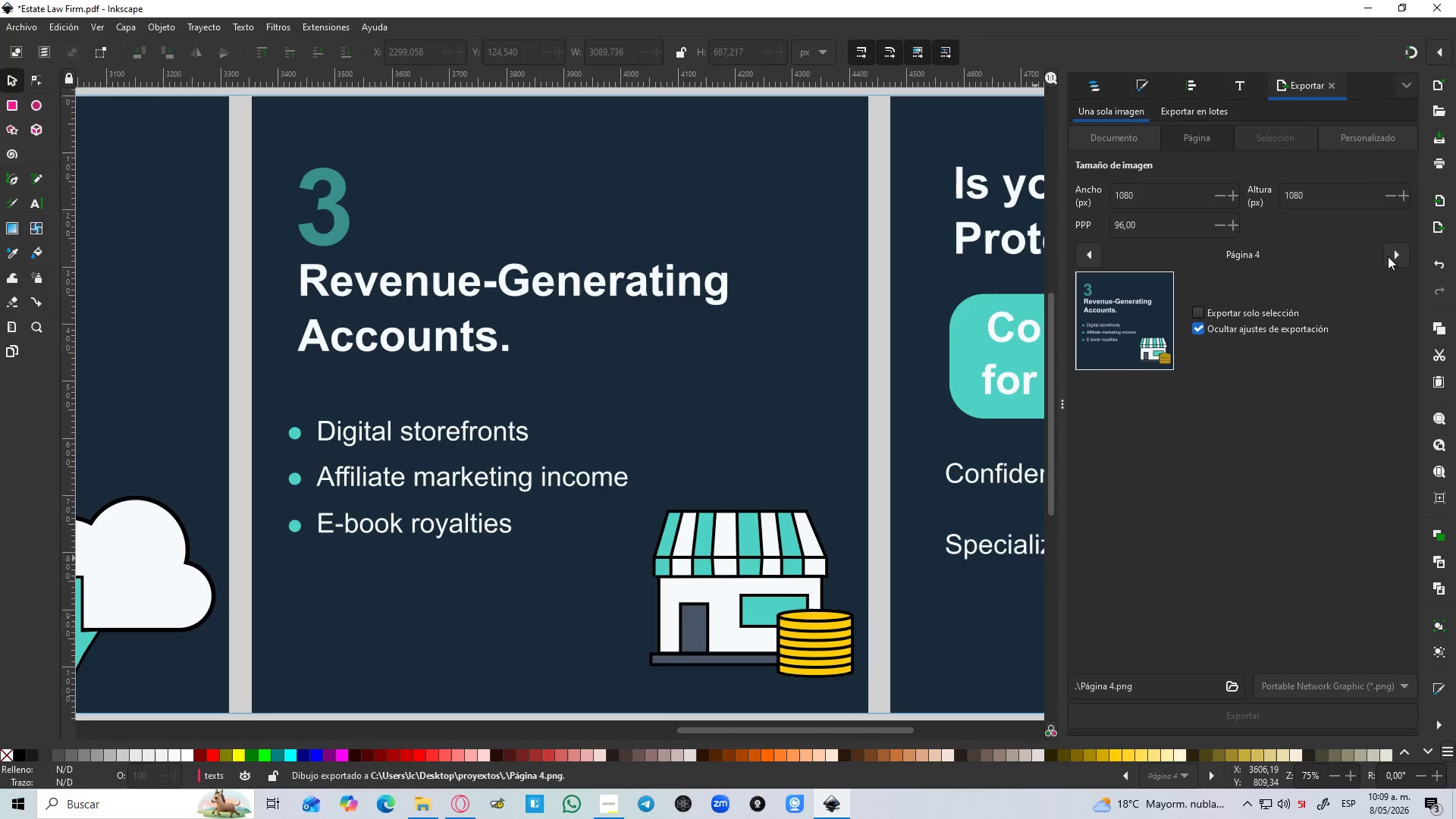 
left_click([1402, 249])
 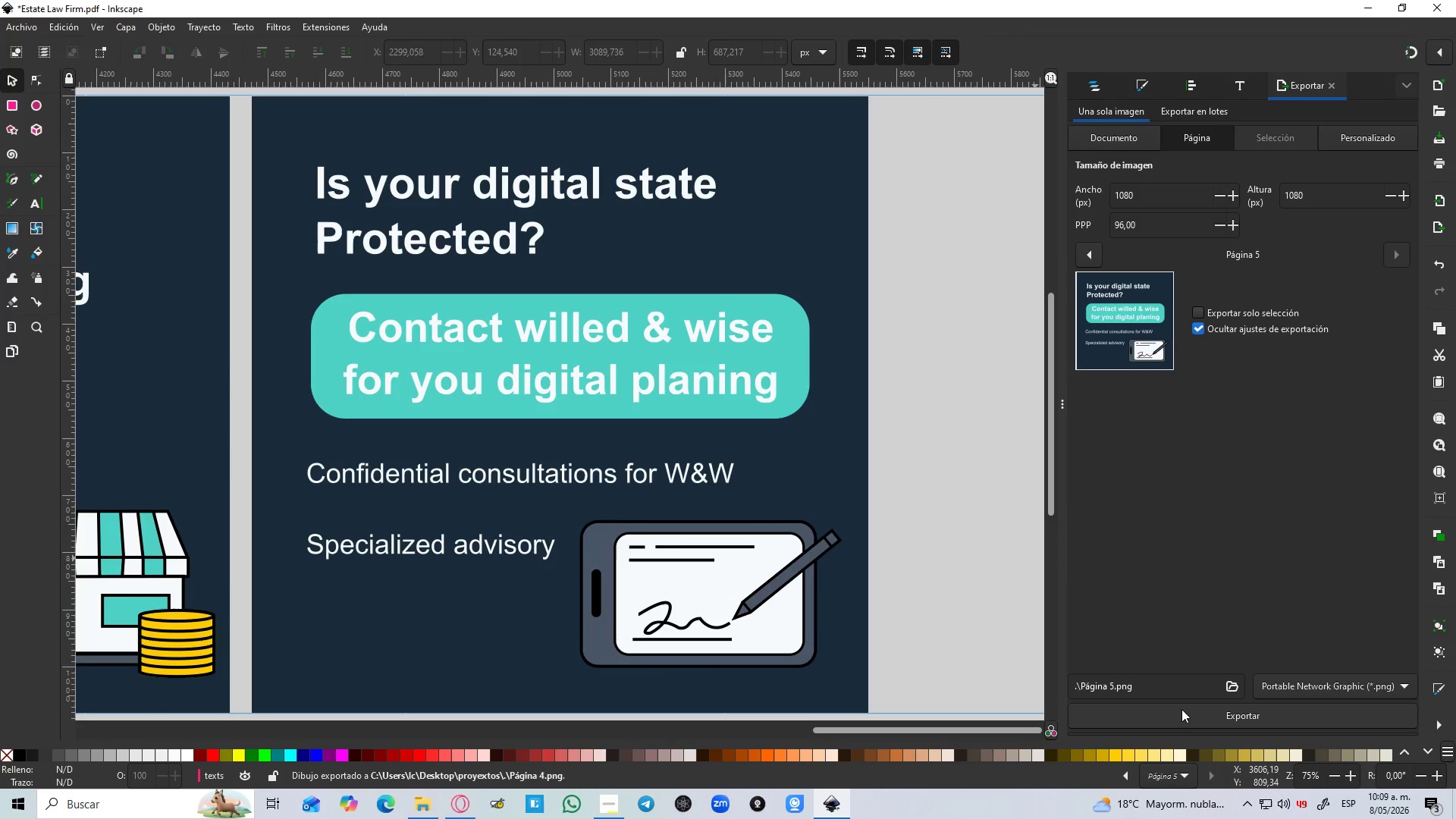 
left_click([1181, 718])
 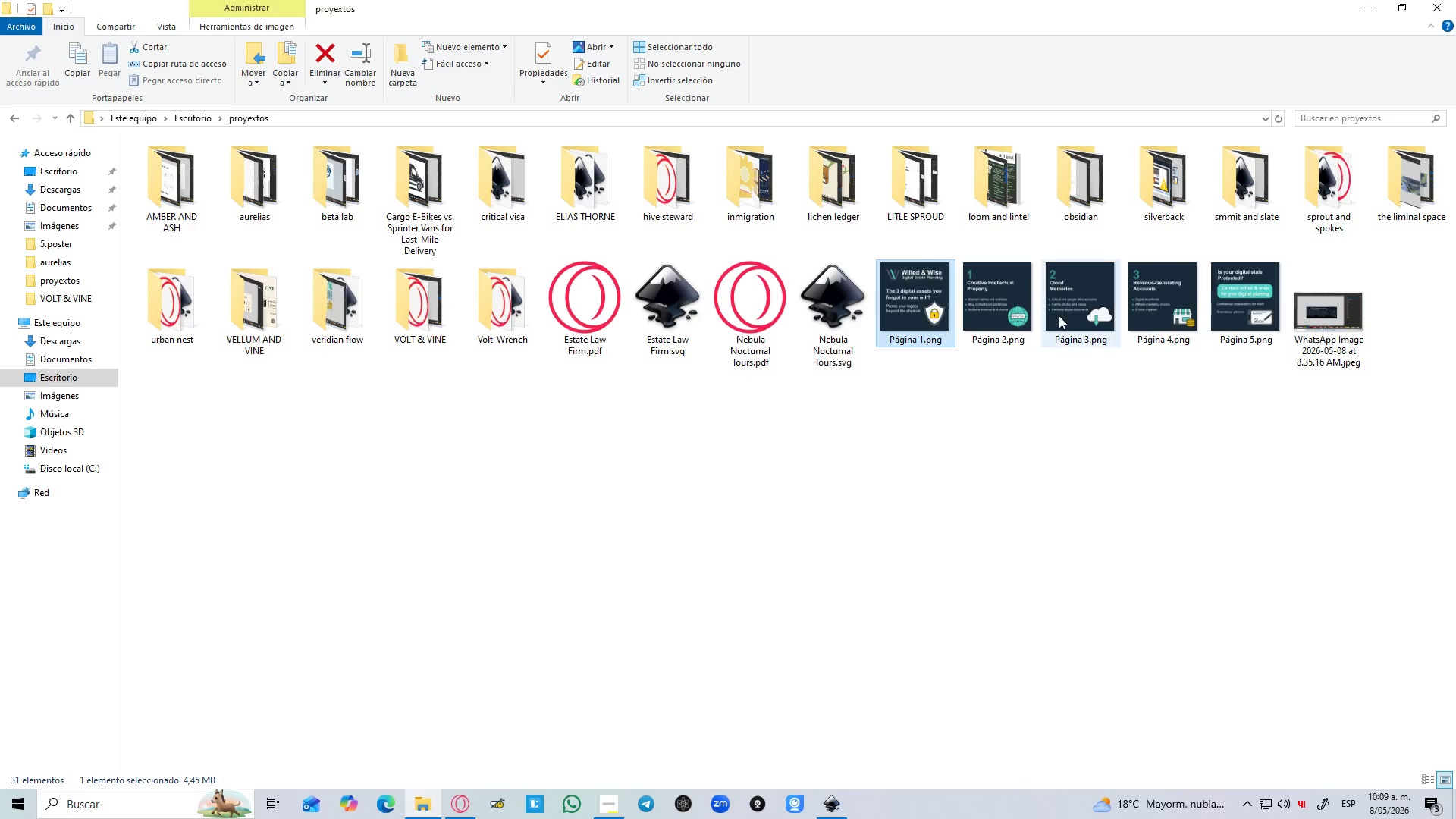 
double_click([940, 308])
 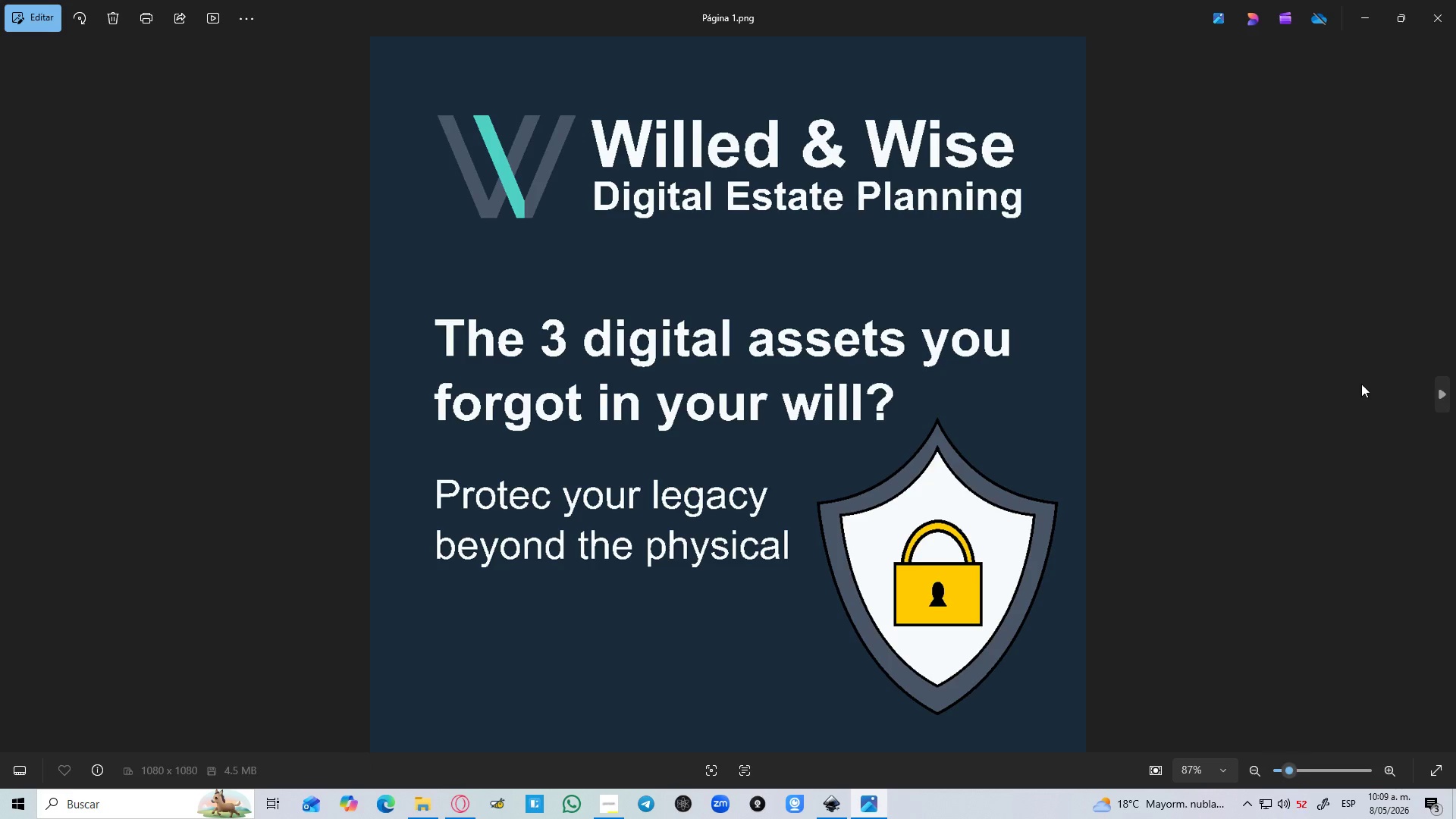 
left_click([1437, 388])
 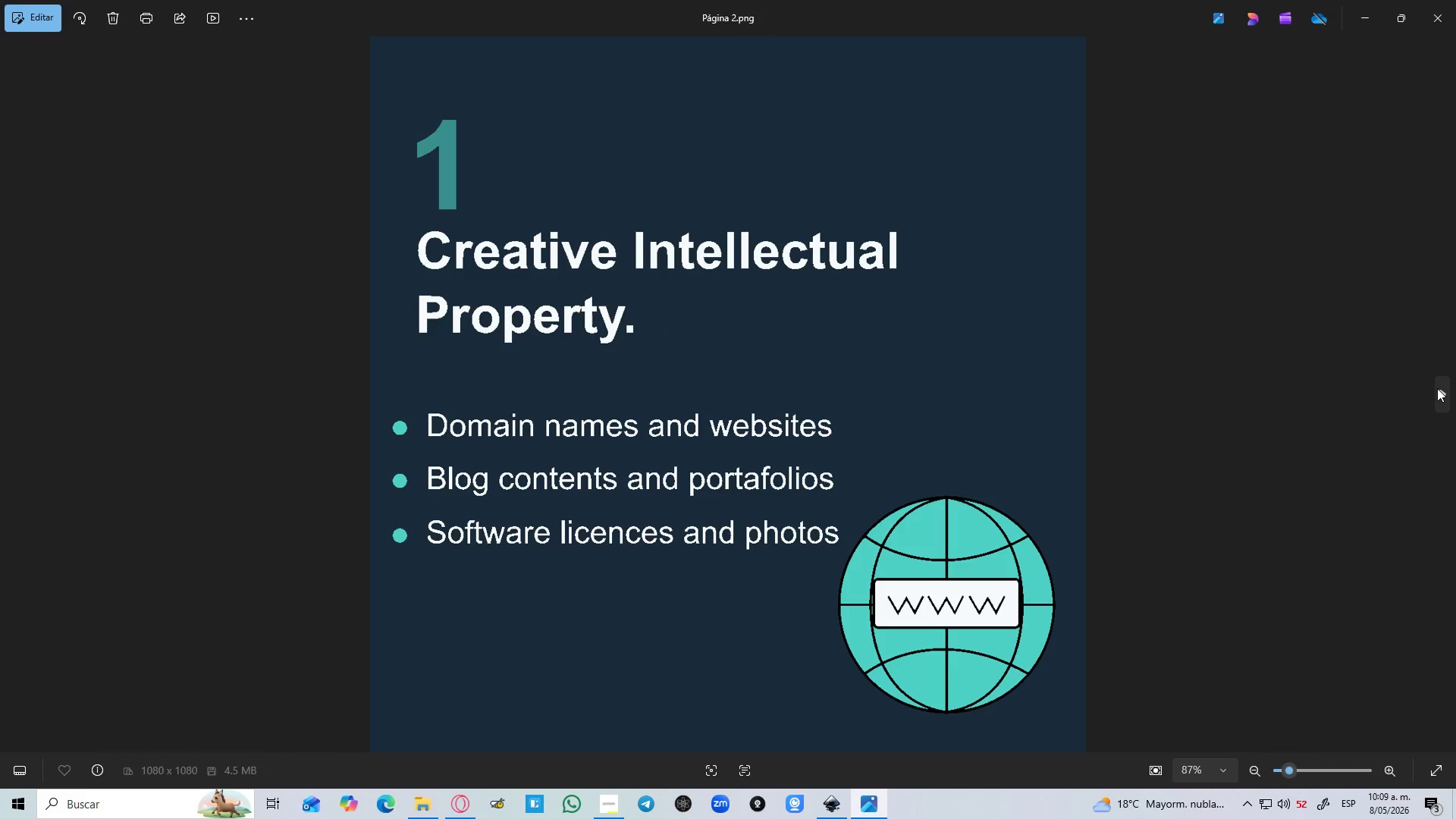 
left_click([1437, 388])
 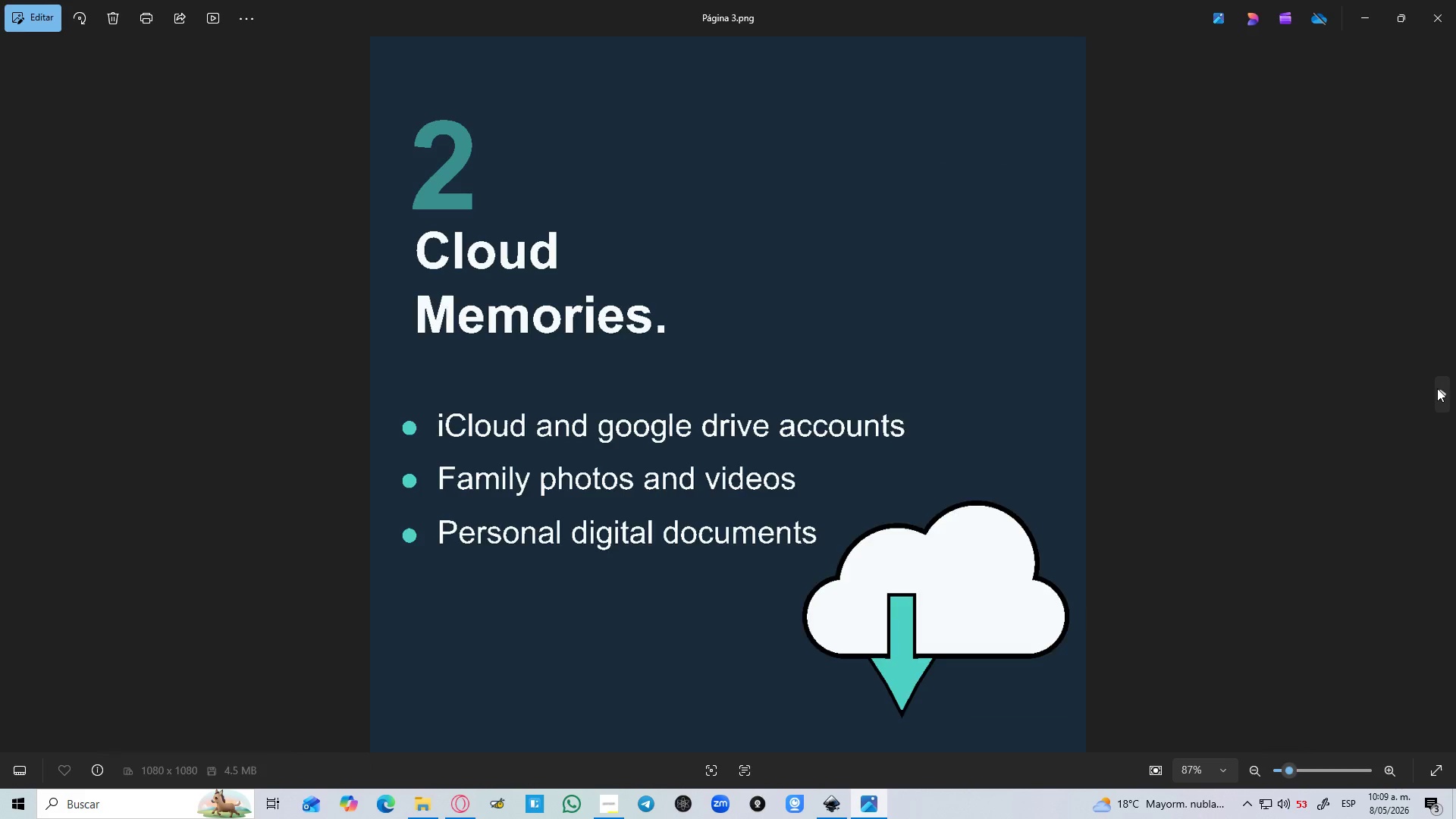 
left_click([1437, 388])
 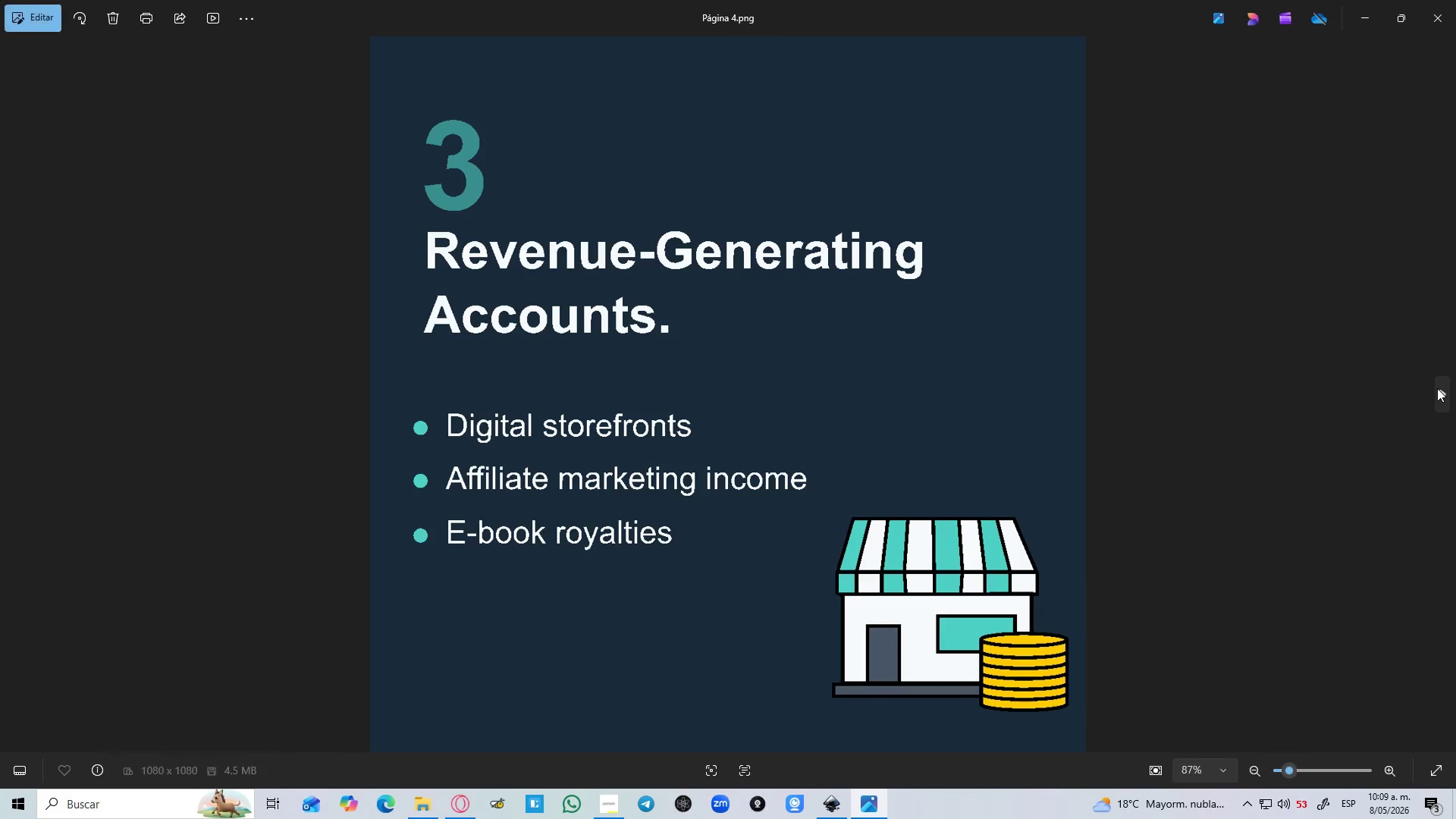 
left_click([1437, 388])
 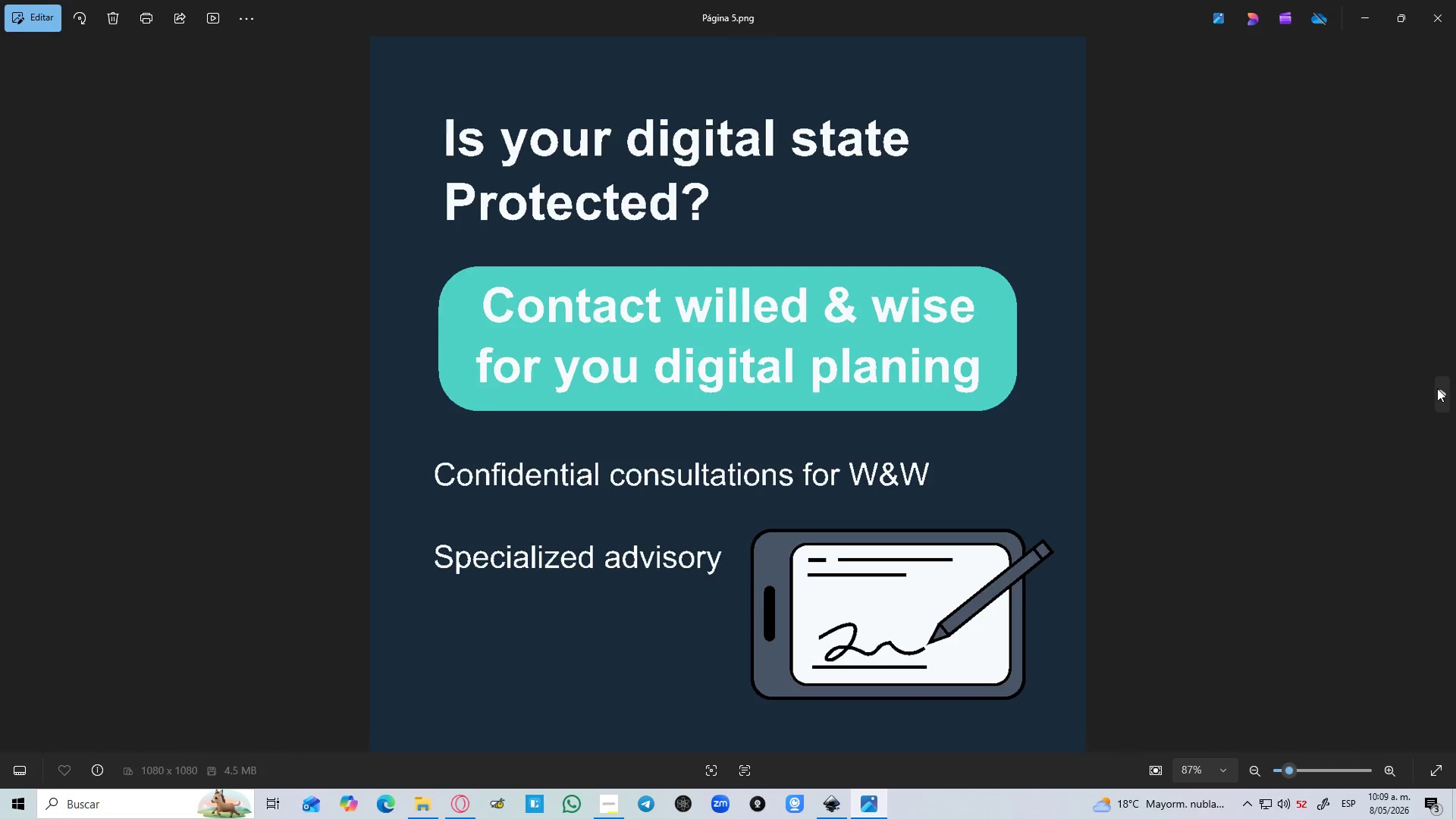 
left_click([1437, 388])
 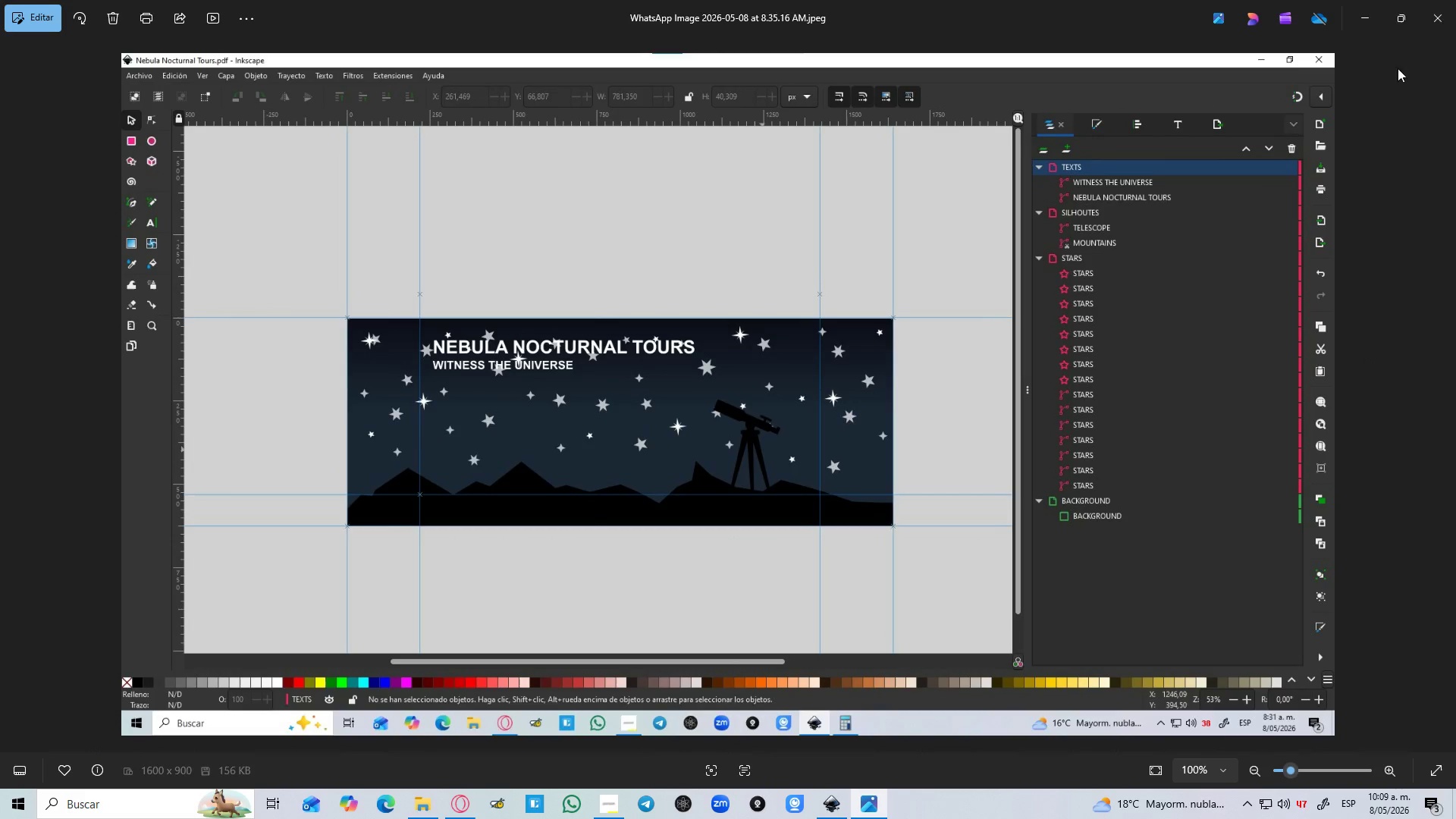 
left_click([1444, 14])
 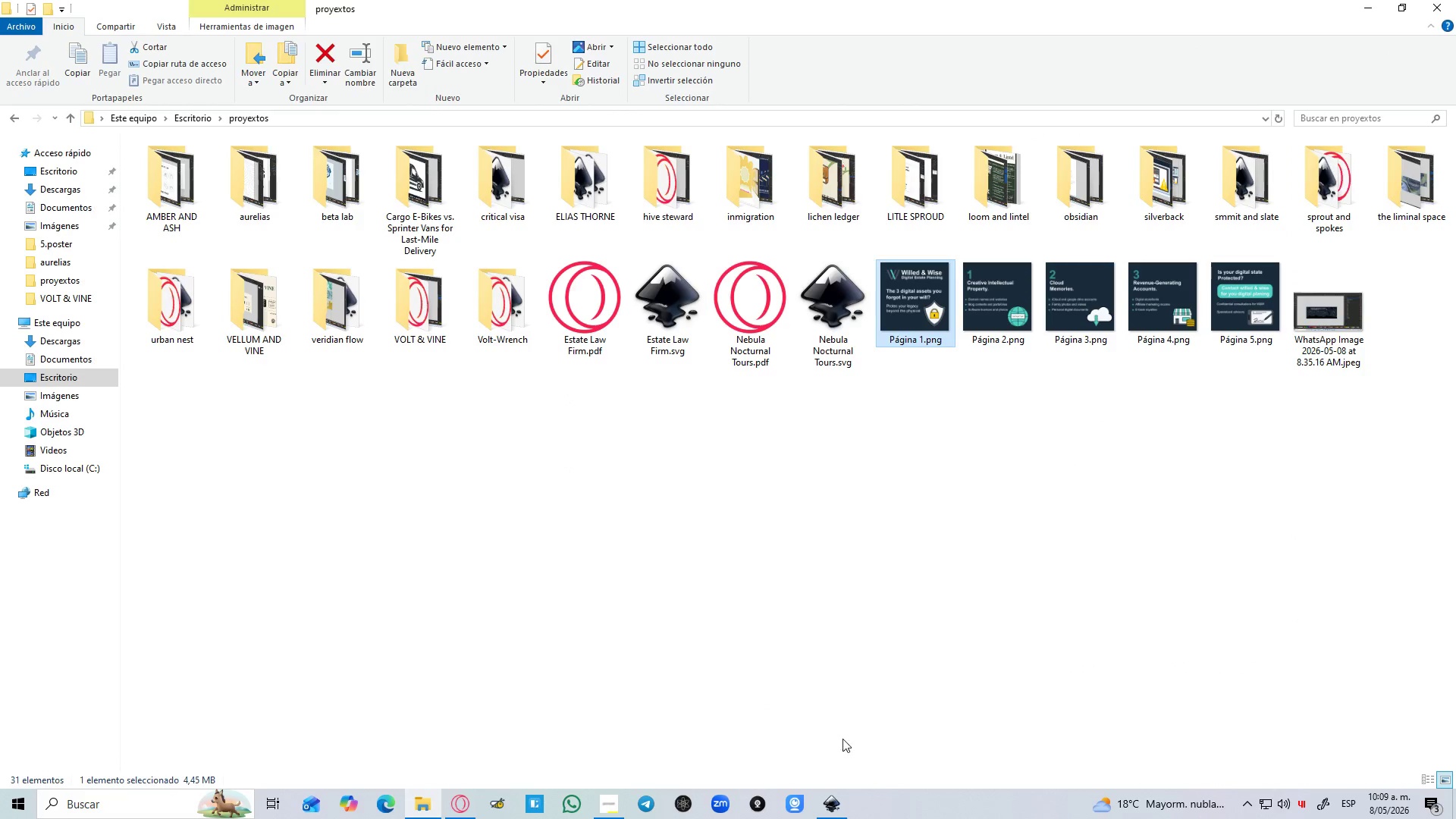 
left_click([839, 801])
 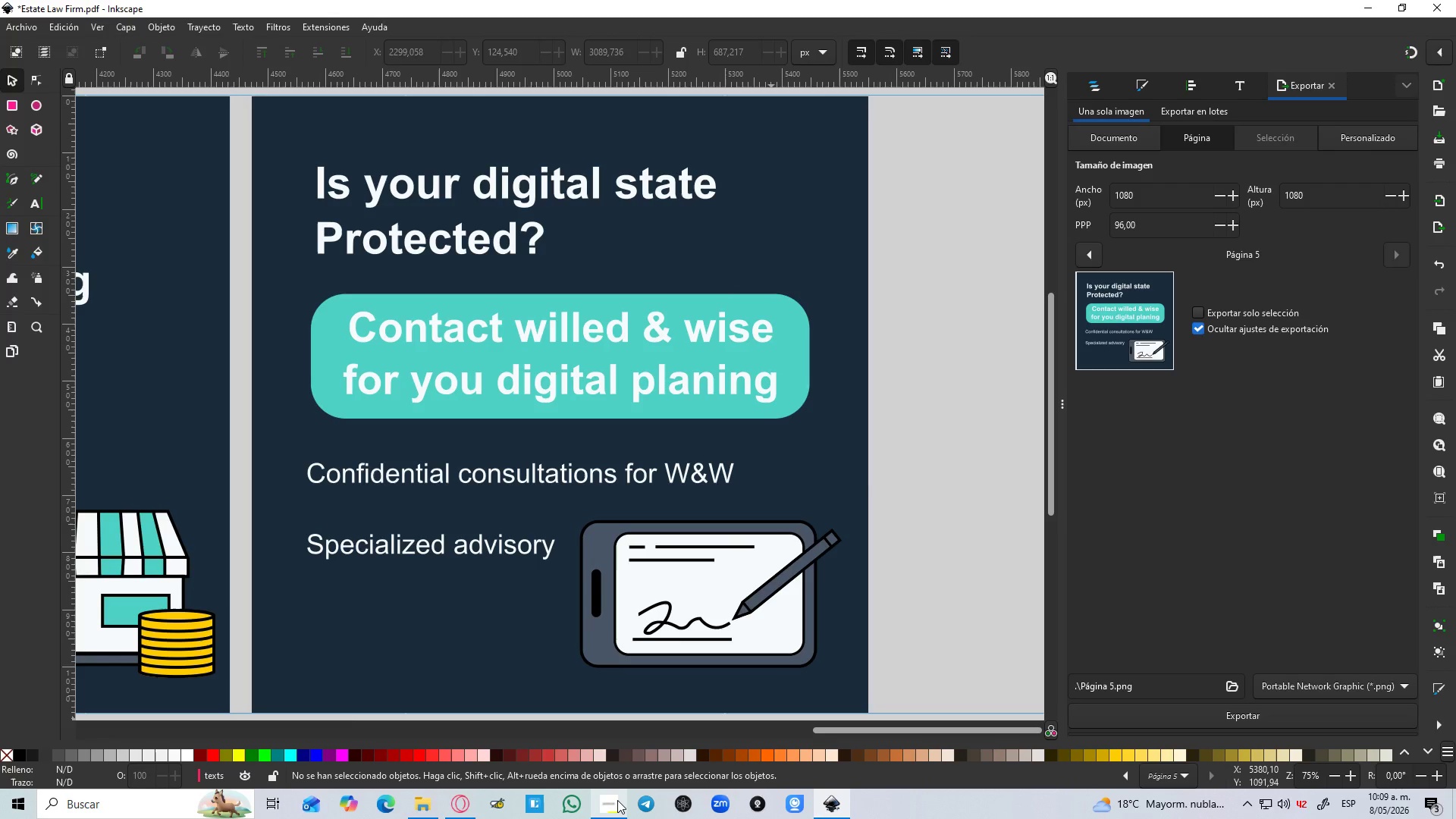 
left_click([617, 800])
 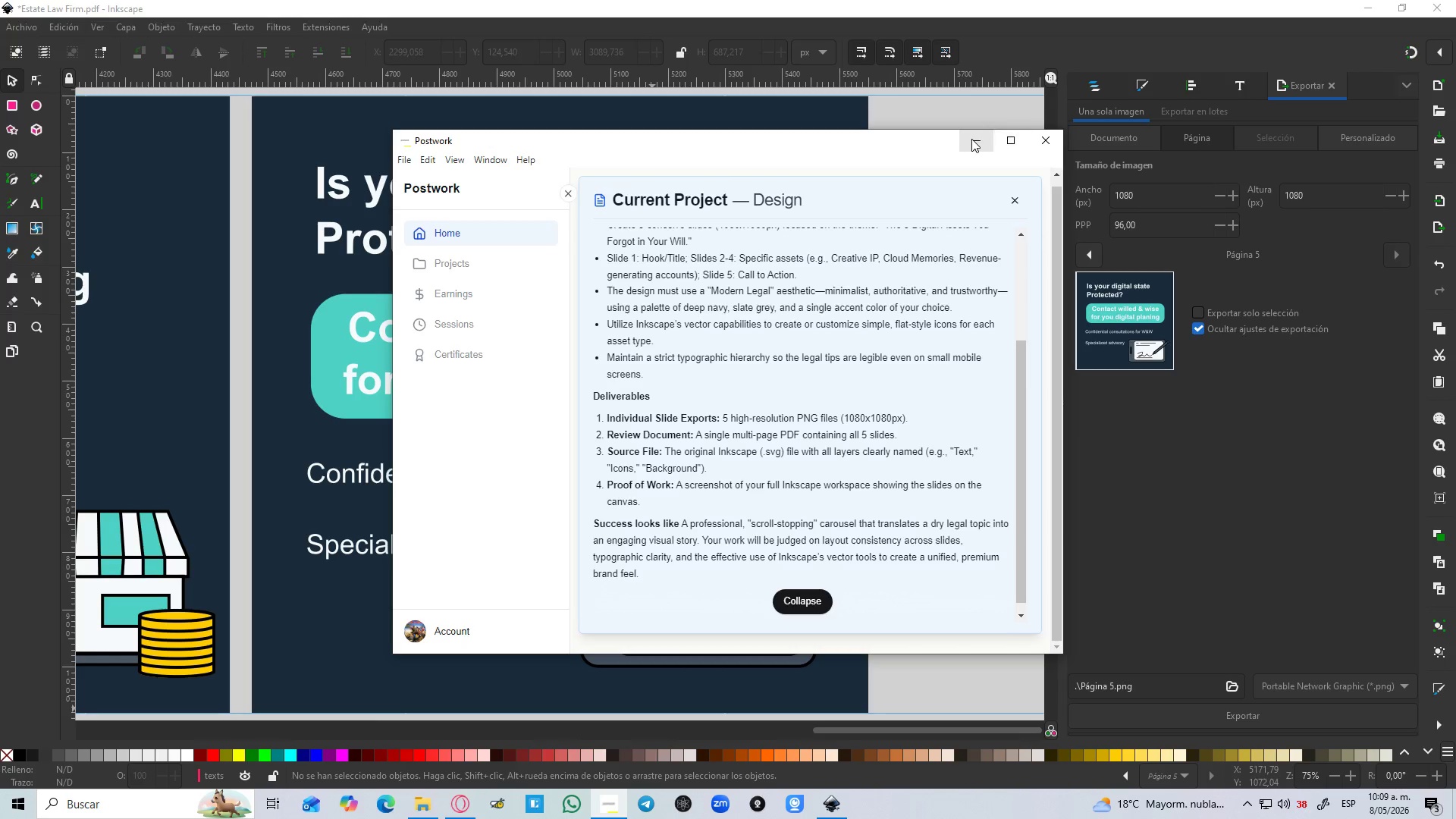 
wait(5.08)
 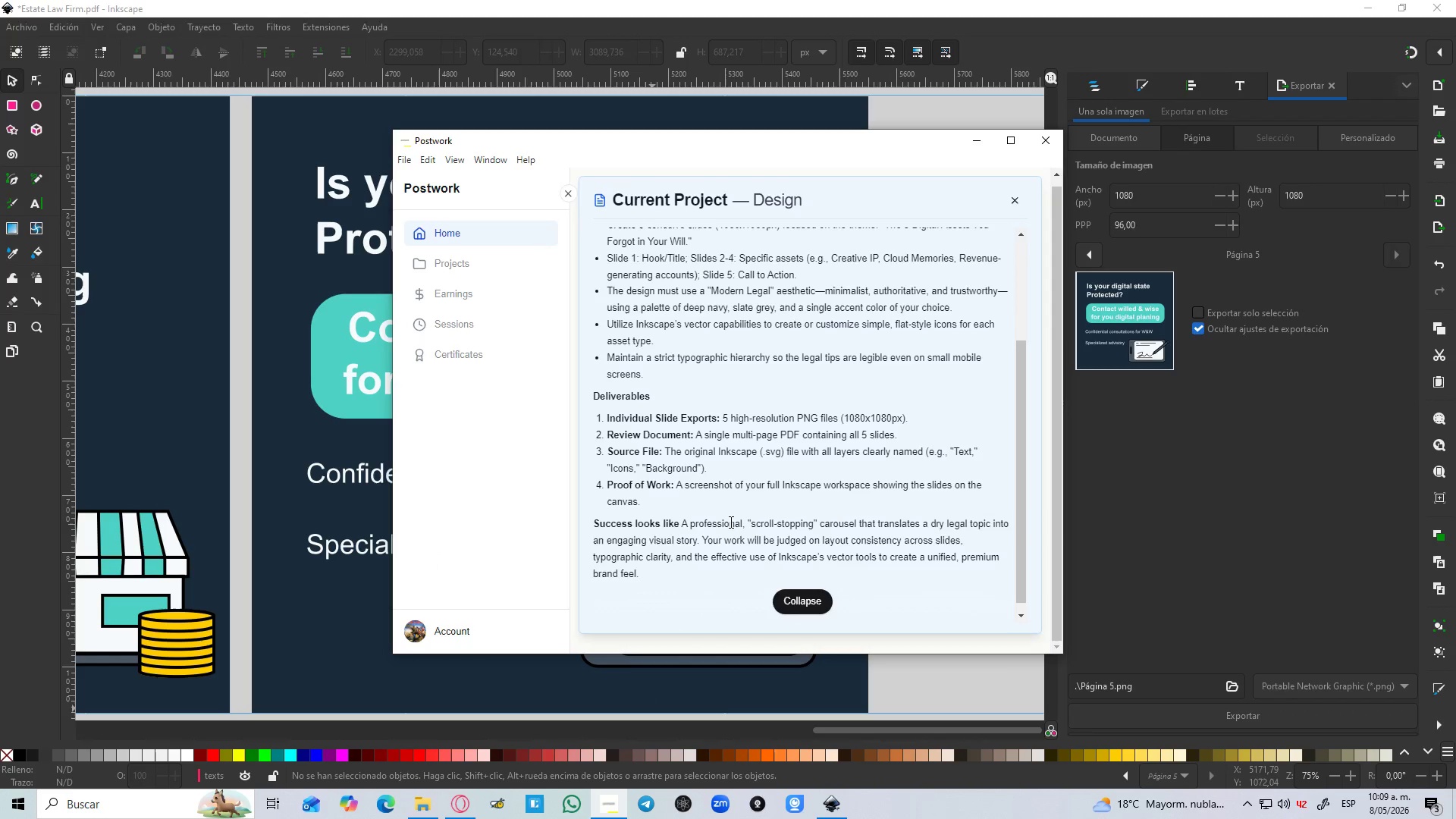 
left_click([971, 139])
 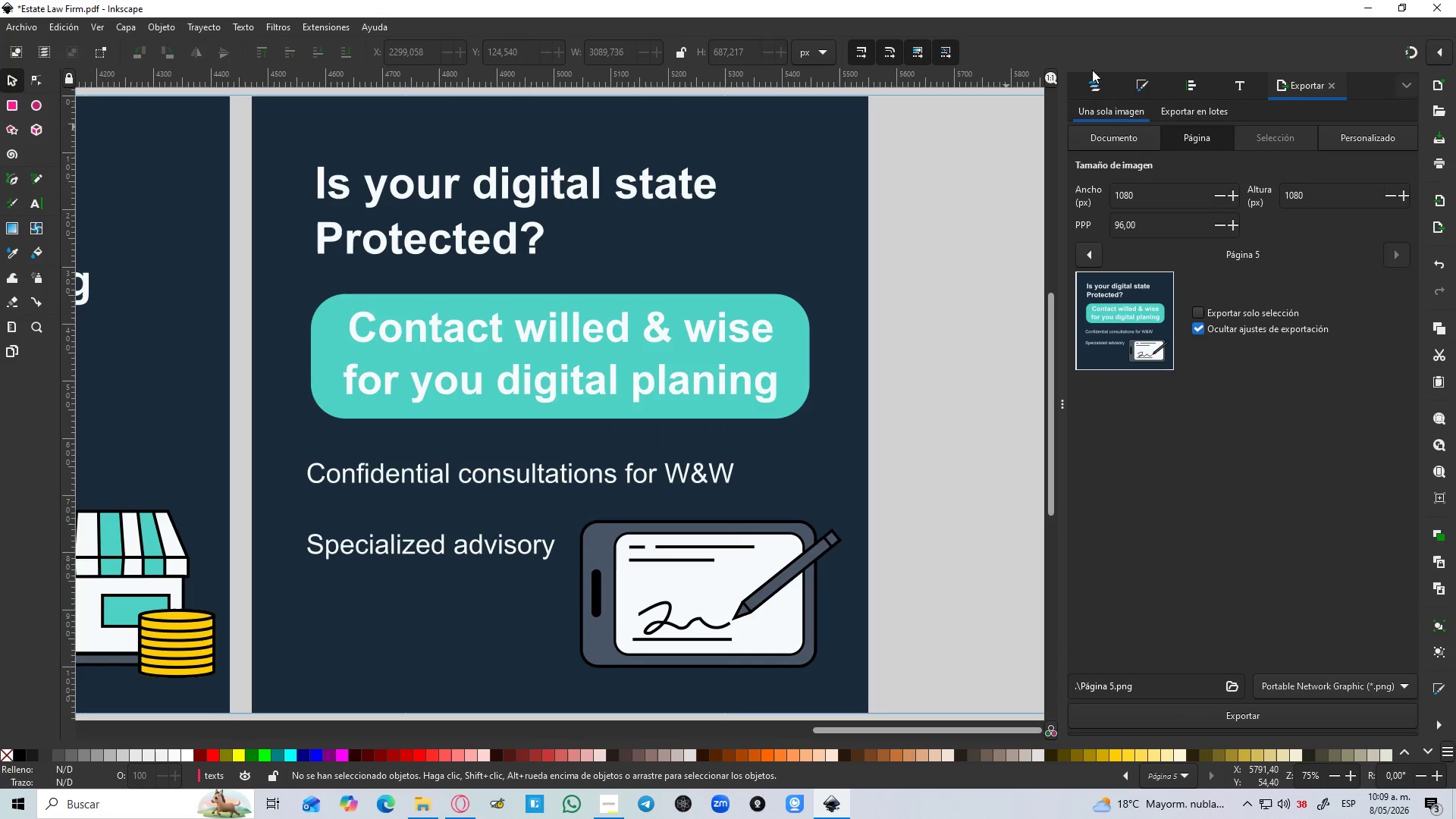 
left_click([1092, 77])
 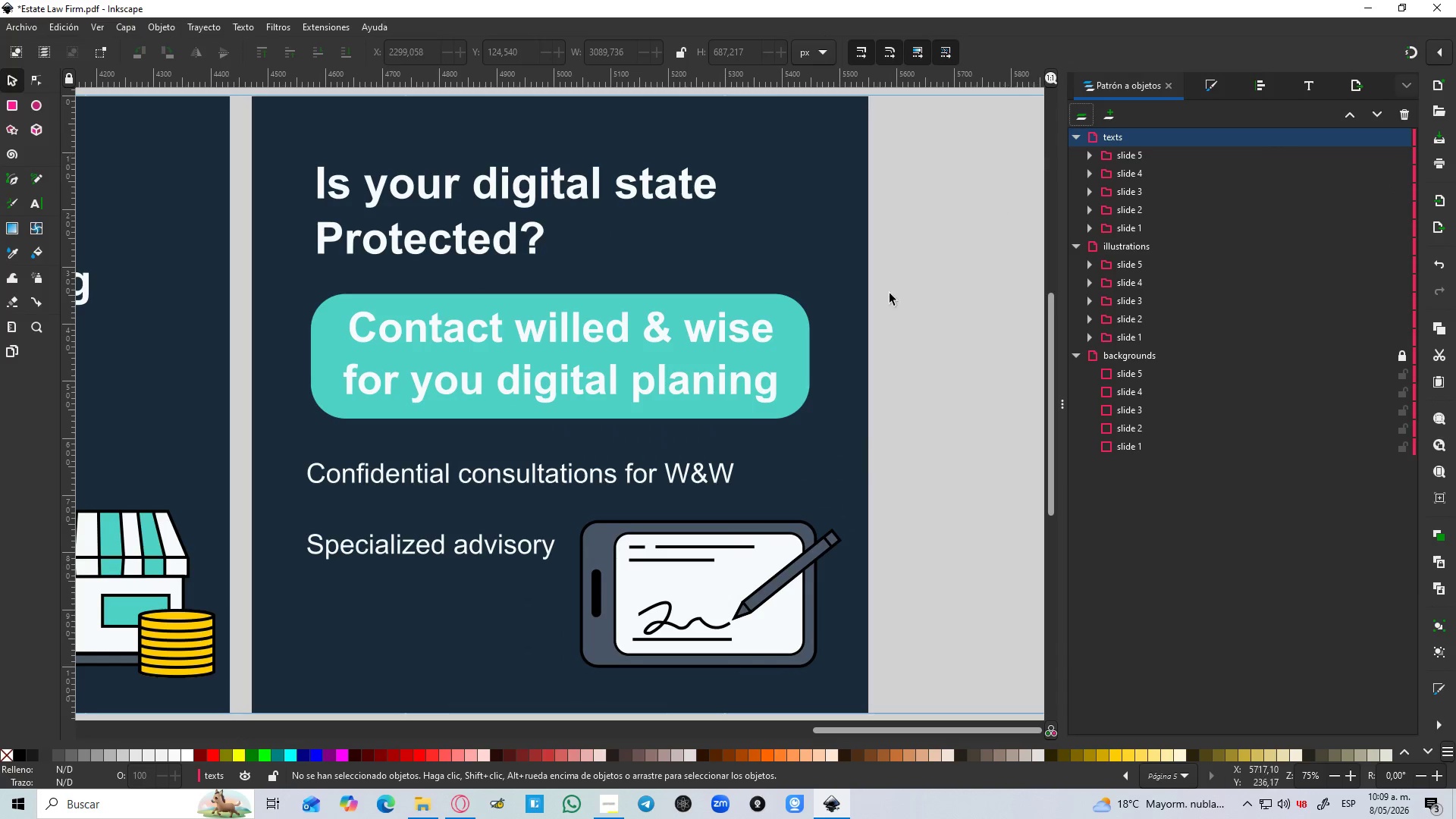 
hold_key(key=ControlLeft, duration=1.25)
scroll: coordinate [735, 403], scroll_direction: down, amount: 3.0
 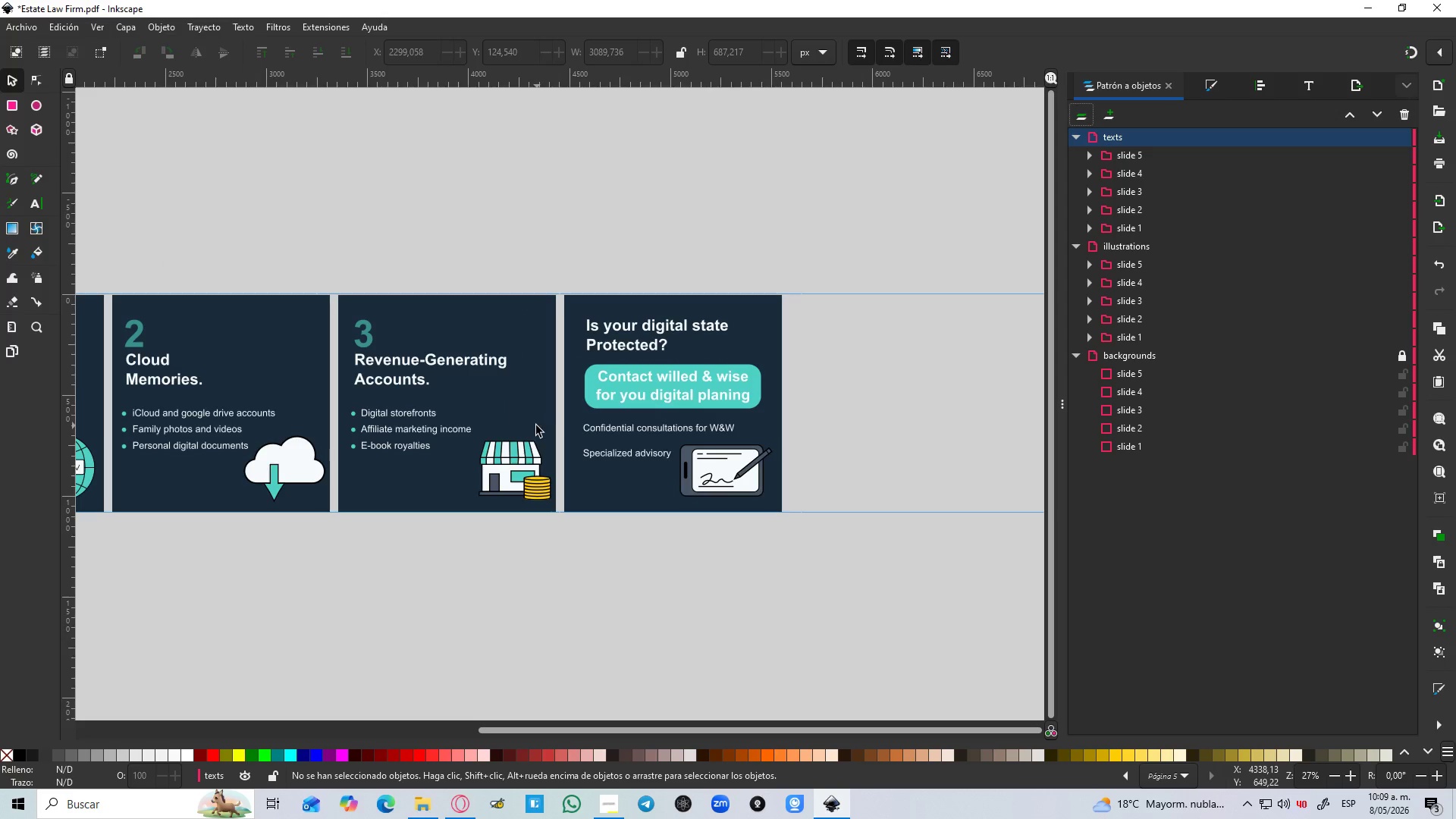 
hold_key(key=Space, duration=0.58)
 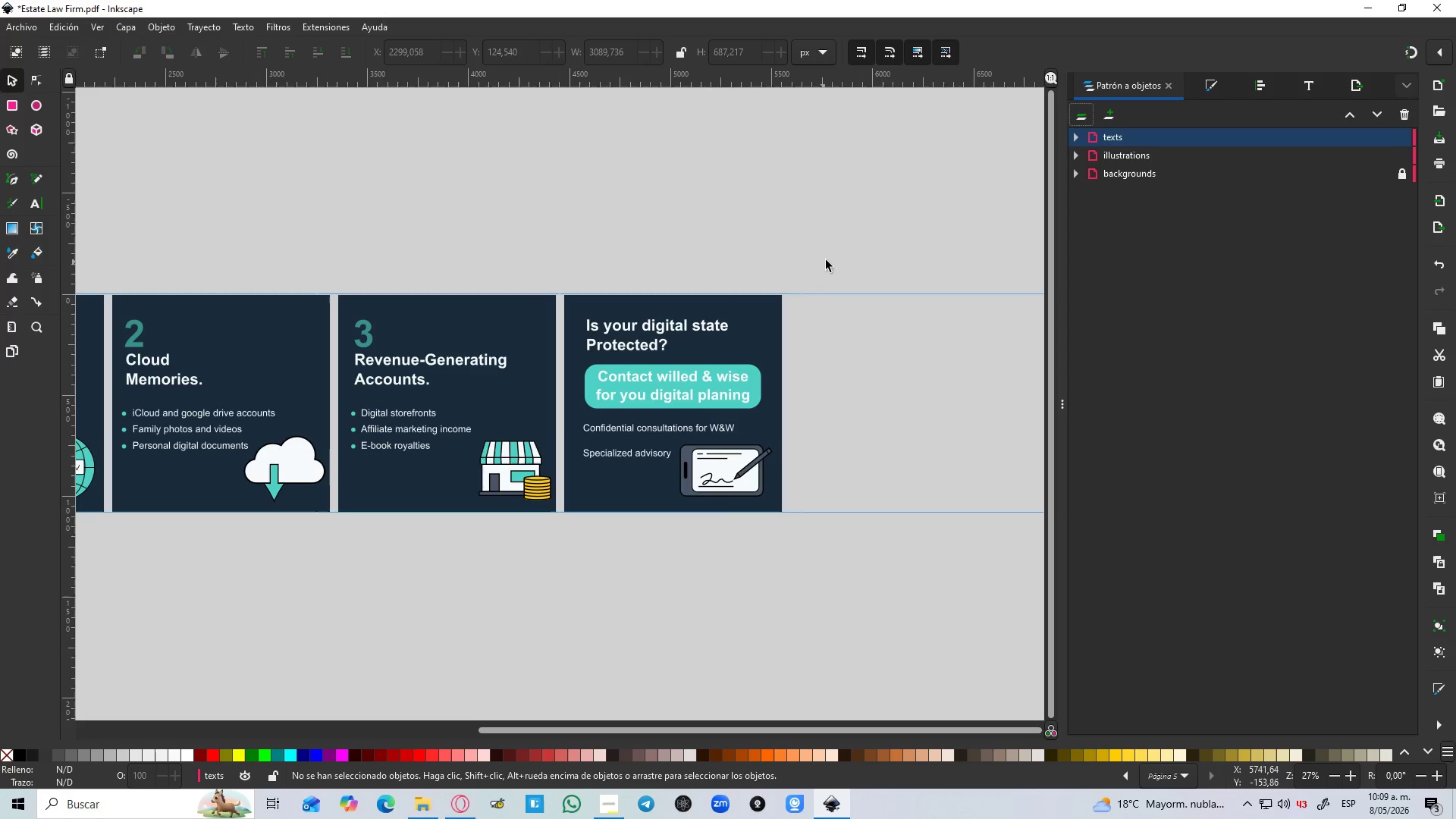 
key(Space)
 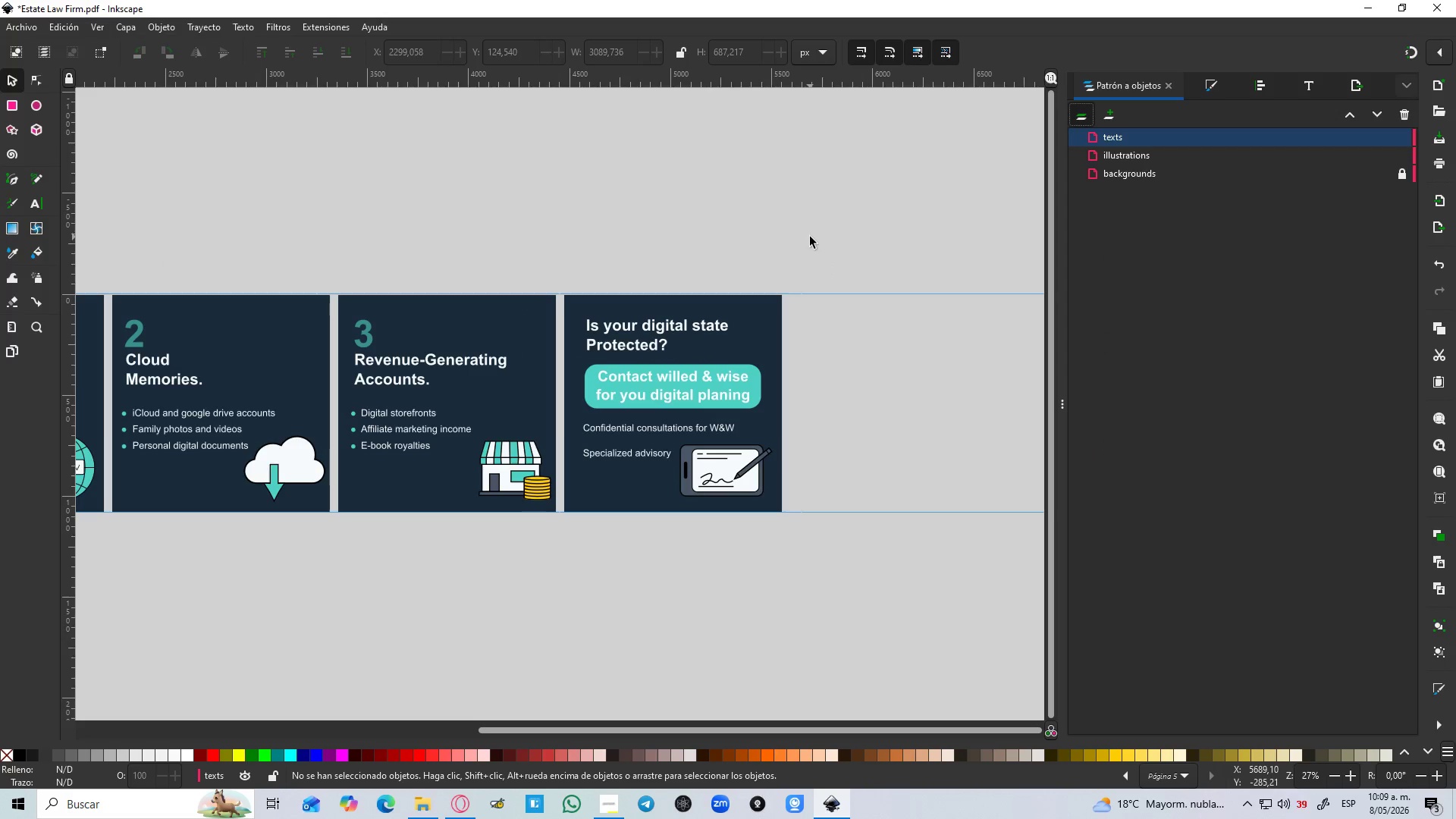 
left_click([810, 237])
 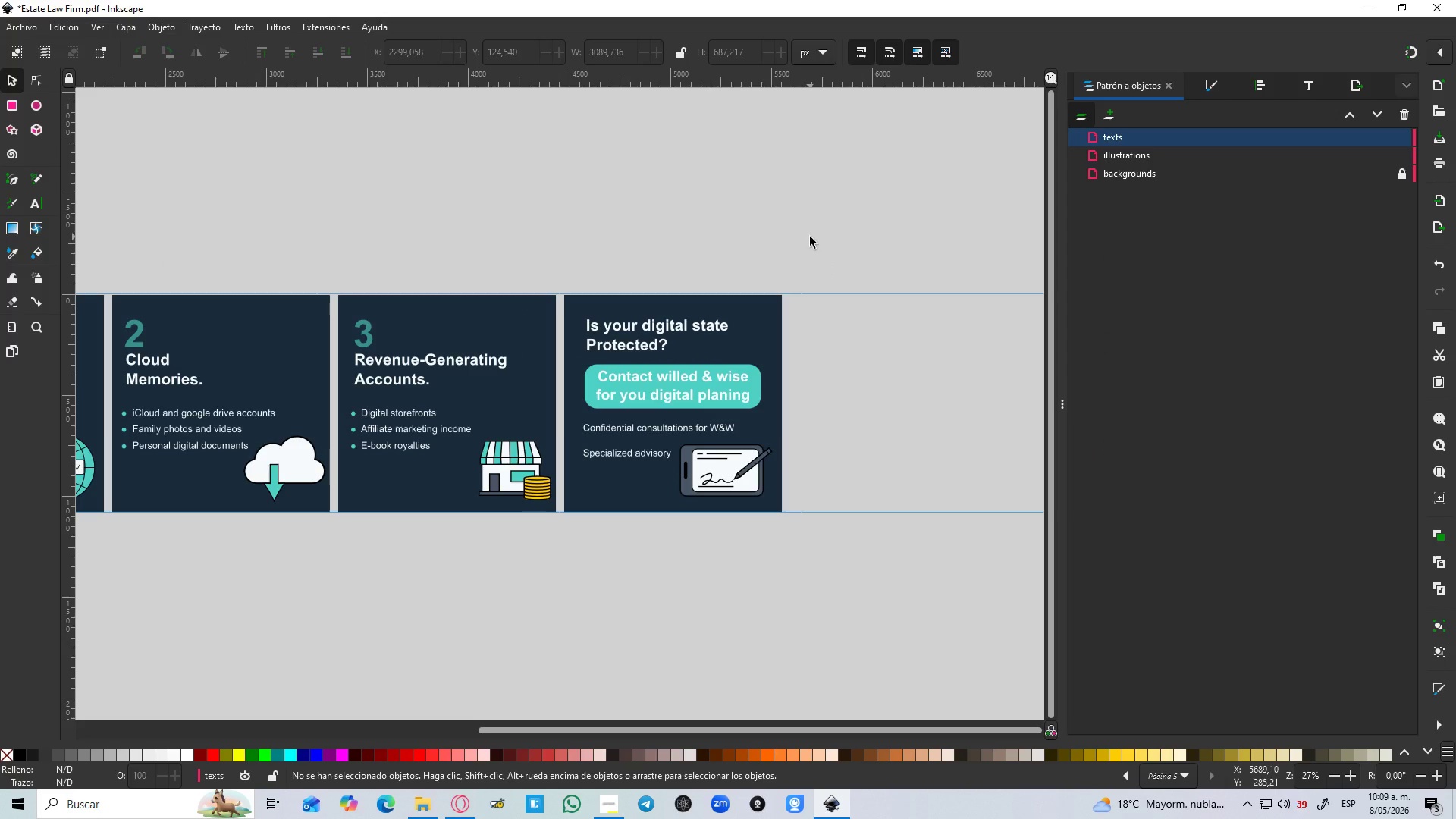 
key(Space)
 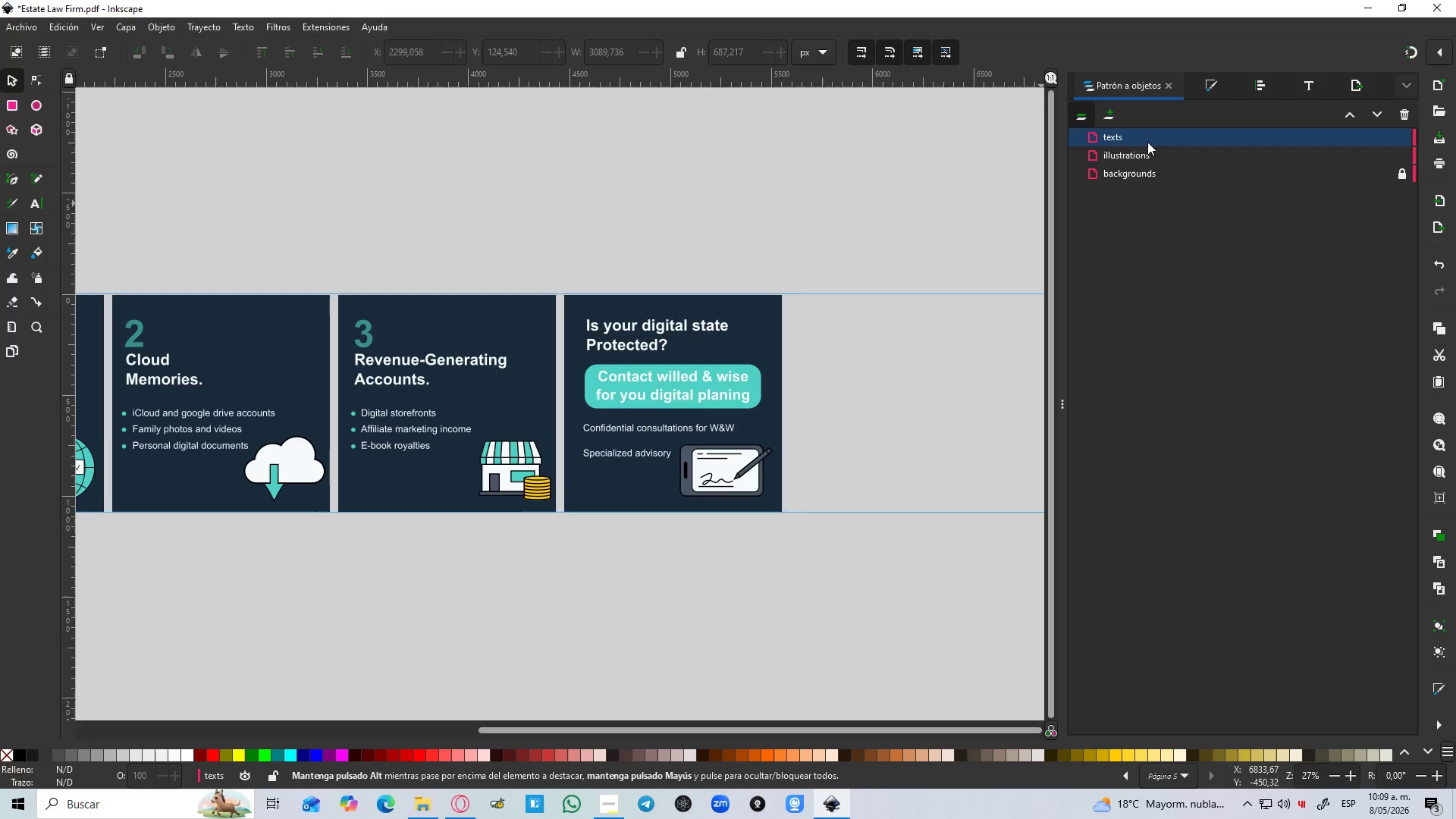 
left_click([1081, 121])
 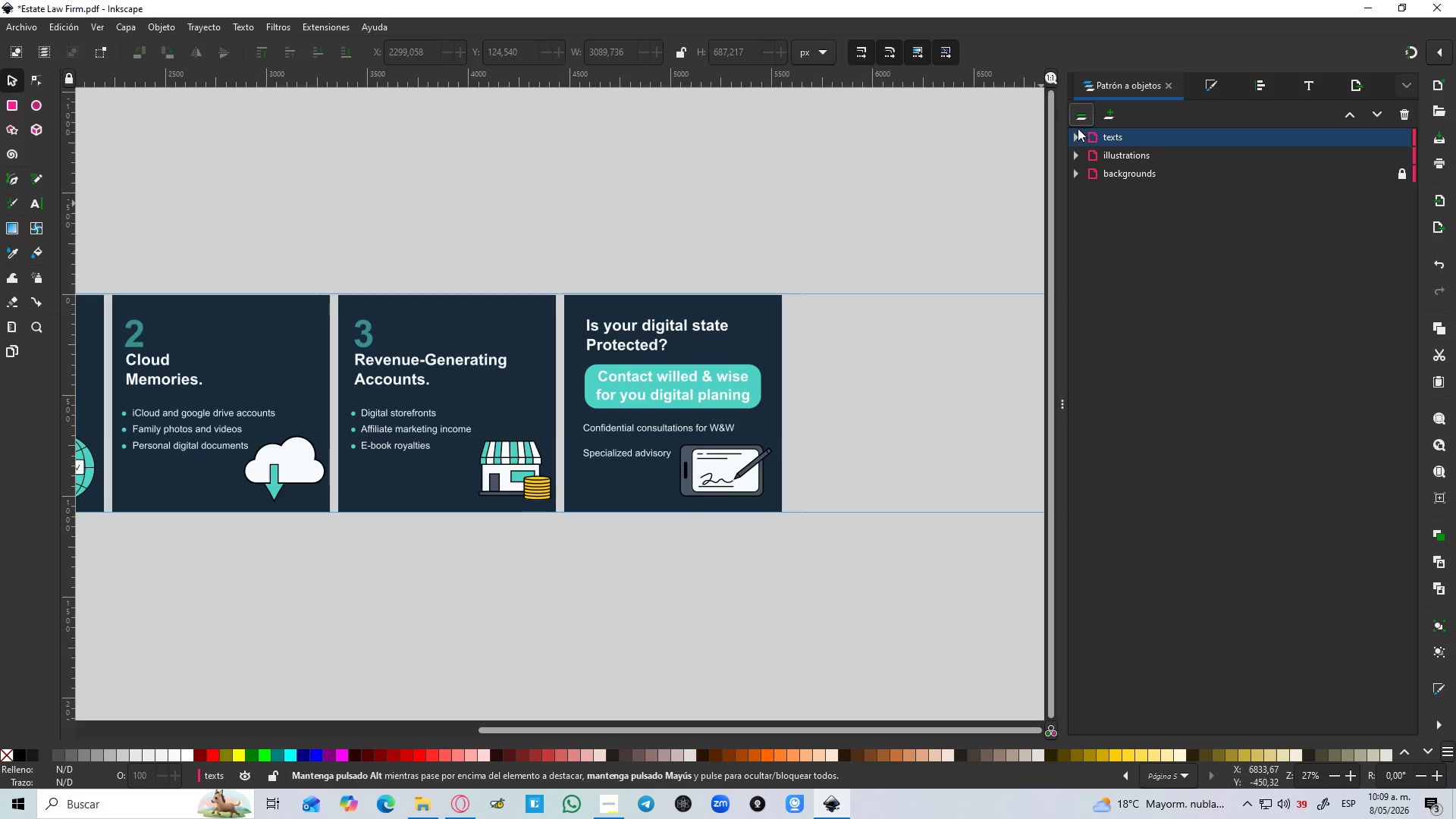 
left_click([1073, 134])
 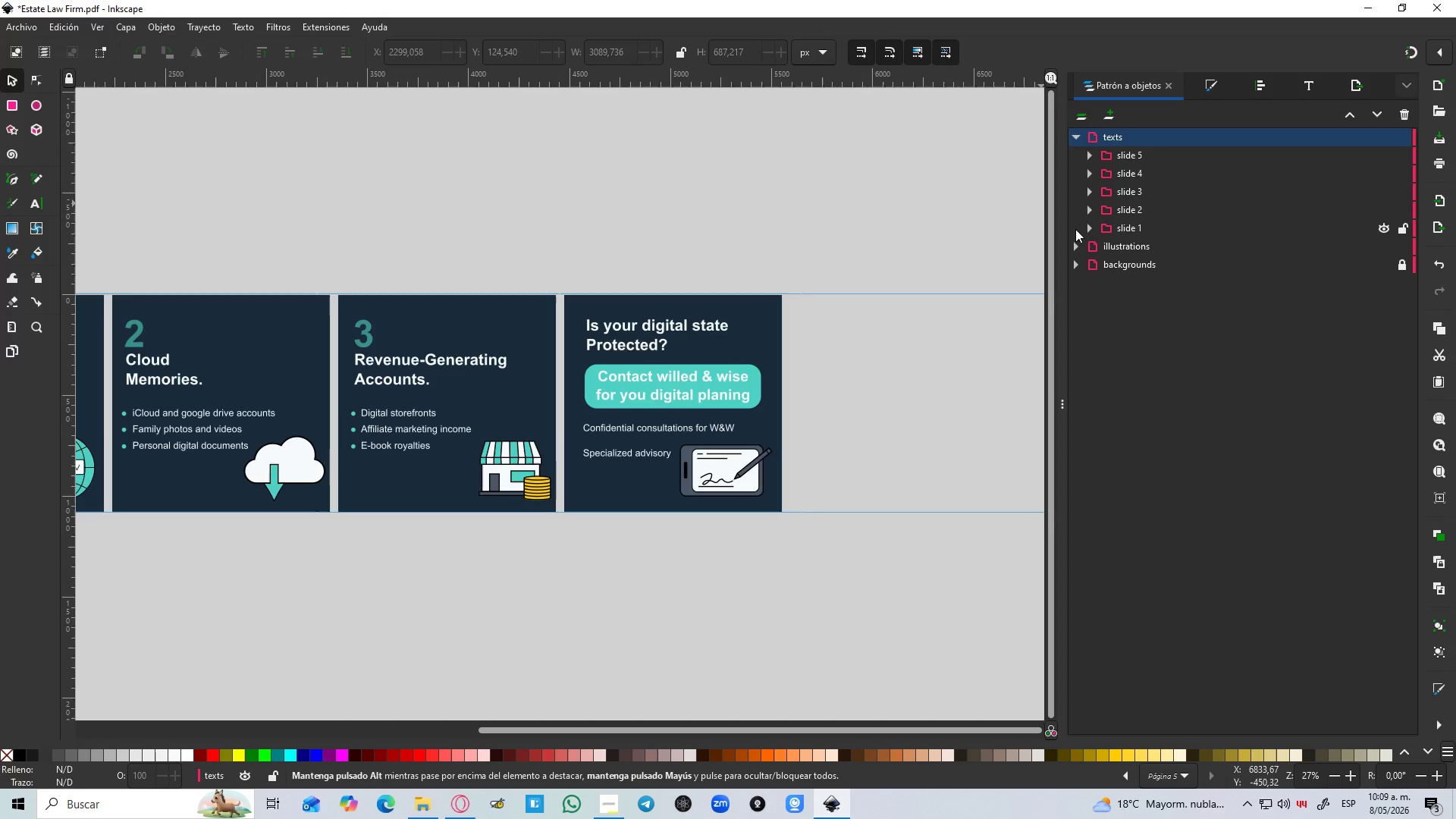 
left_click([1075, 240])
 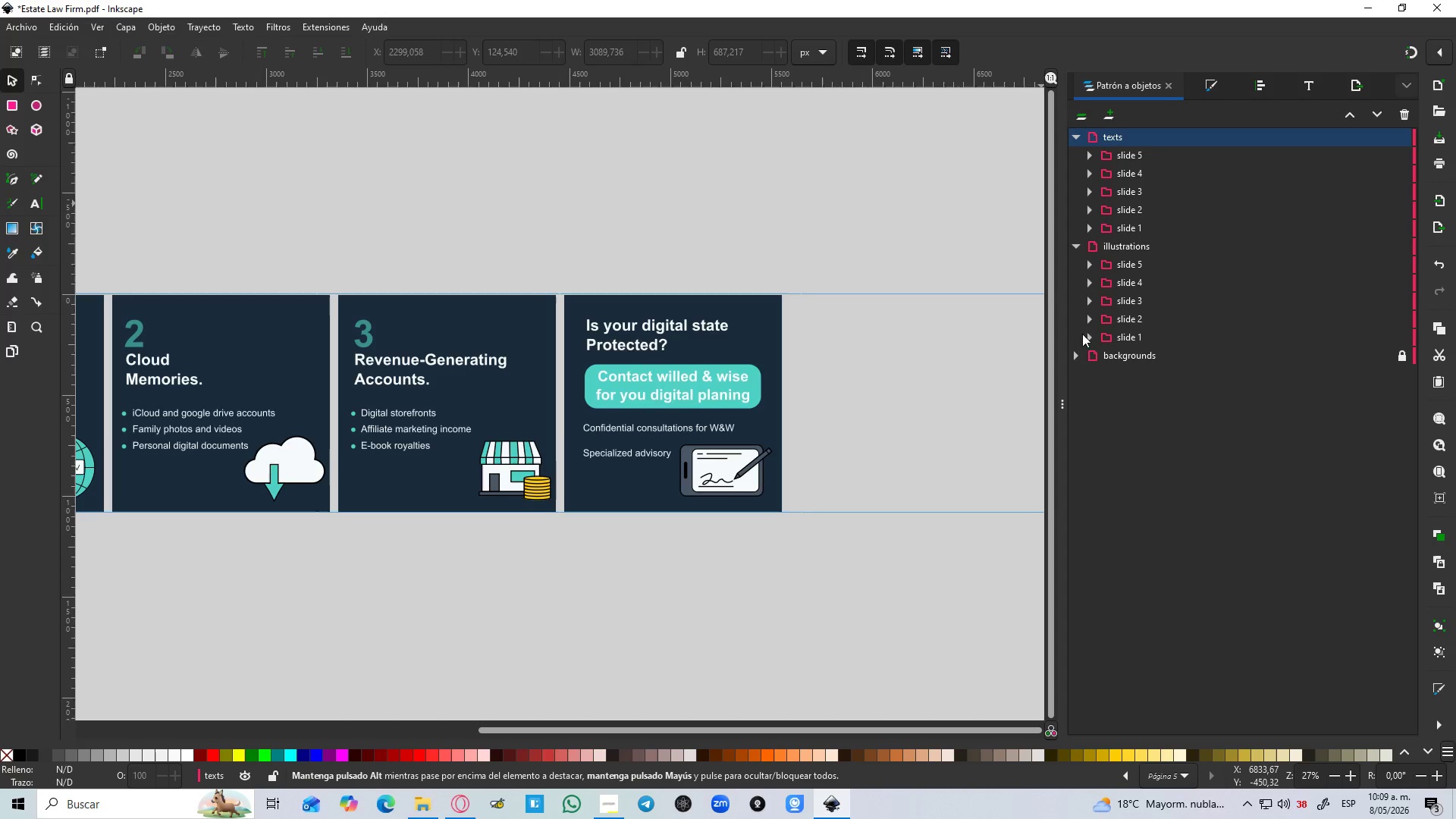 
left_click([1078, 359])
 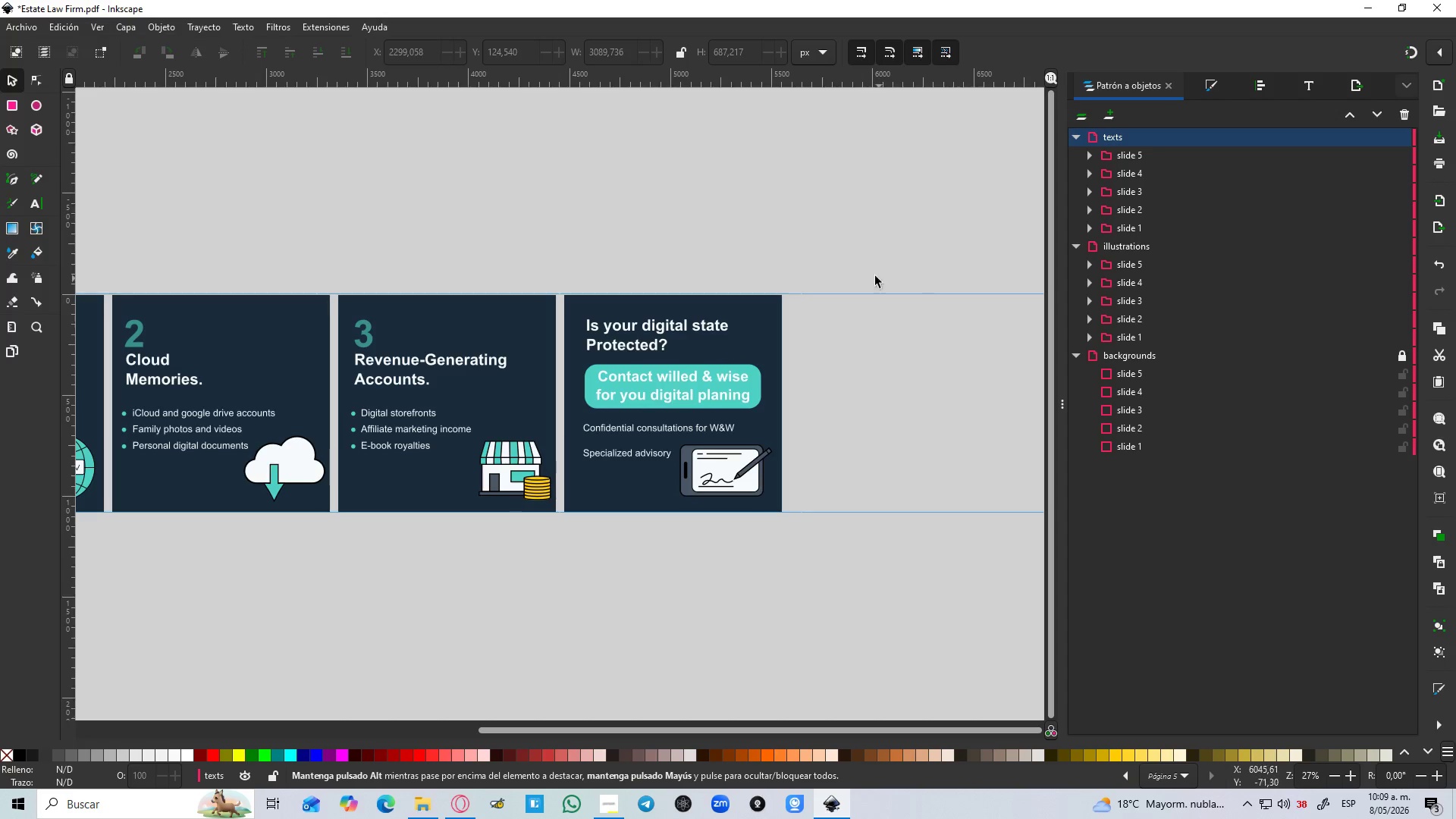 
left_click([853, 259])
 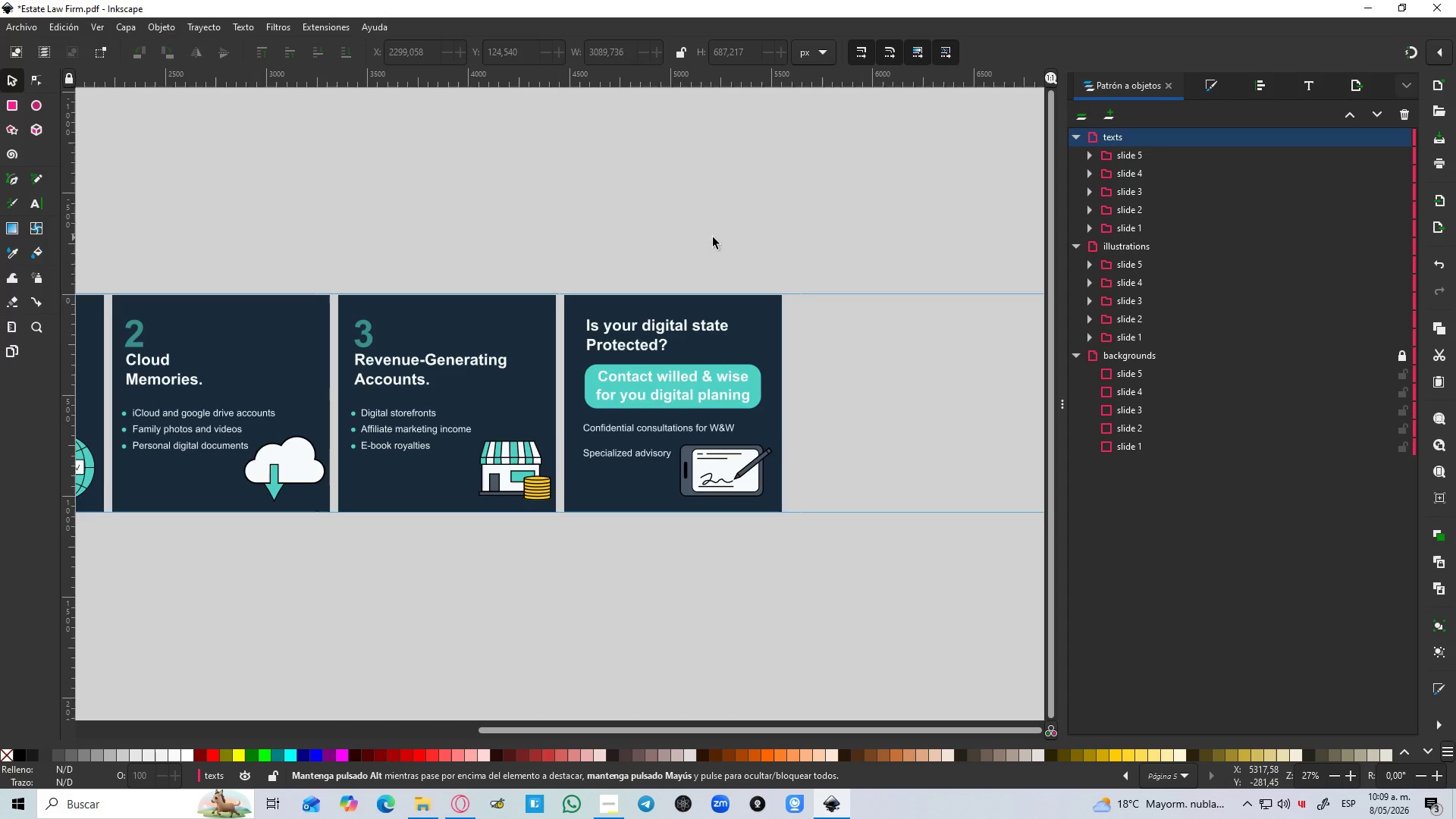 
hold_key(key=Space, duration=0.73)
 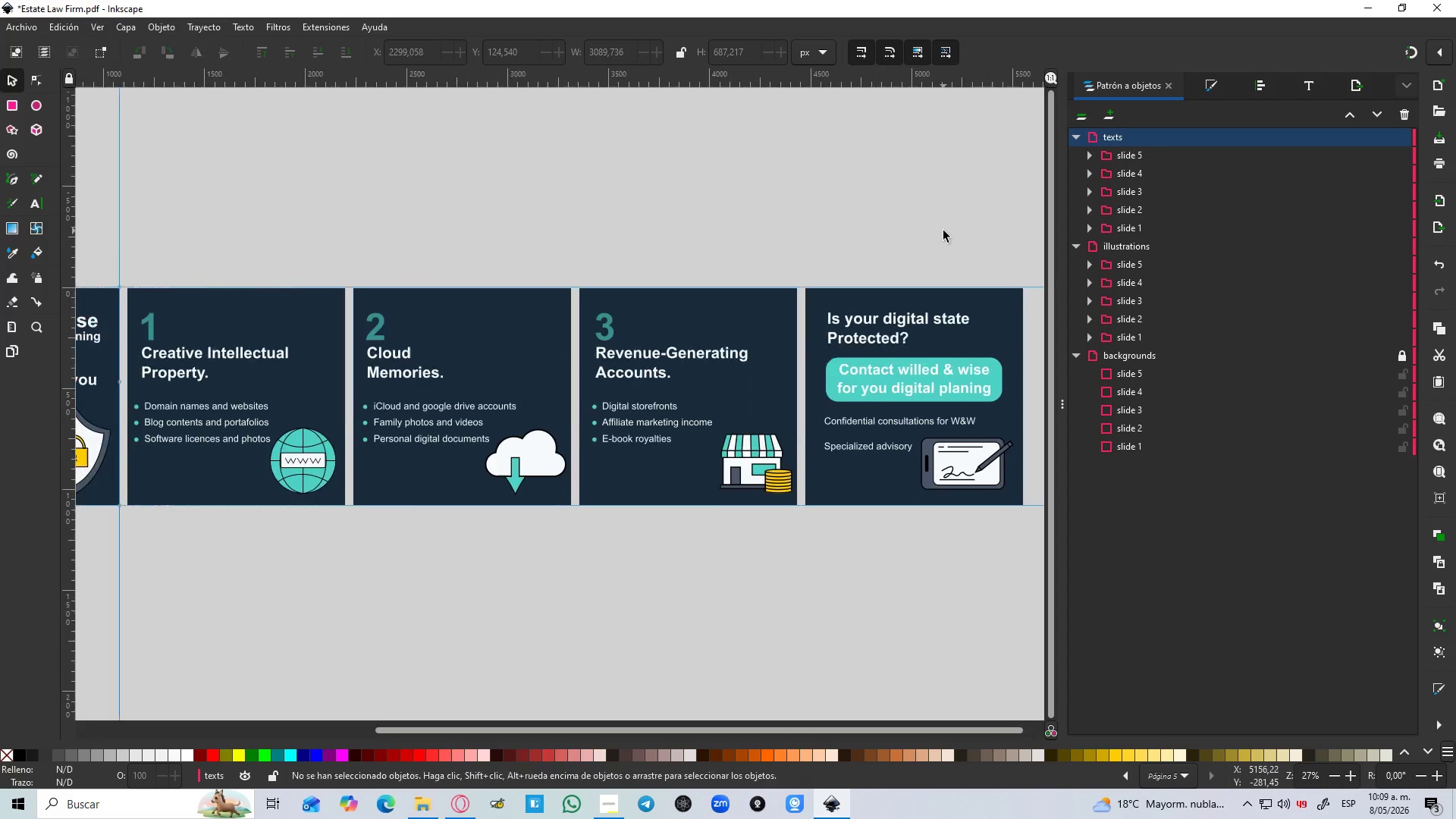 
hold_key(key=ControlLeft, duration=0.53)
scroll: coordinate [943, 231], scroll_direction: down, amount: 1.0
 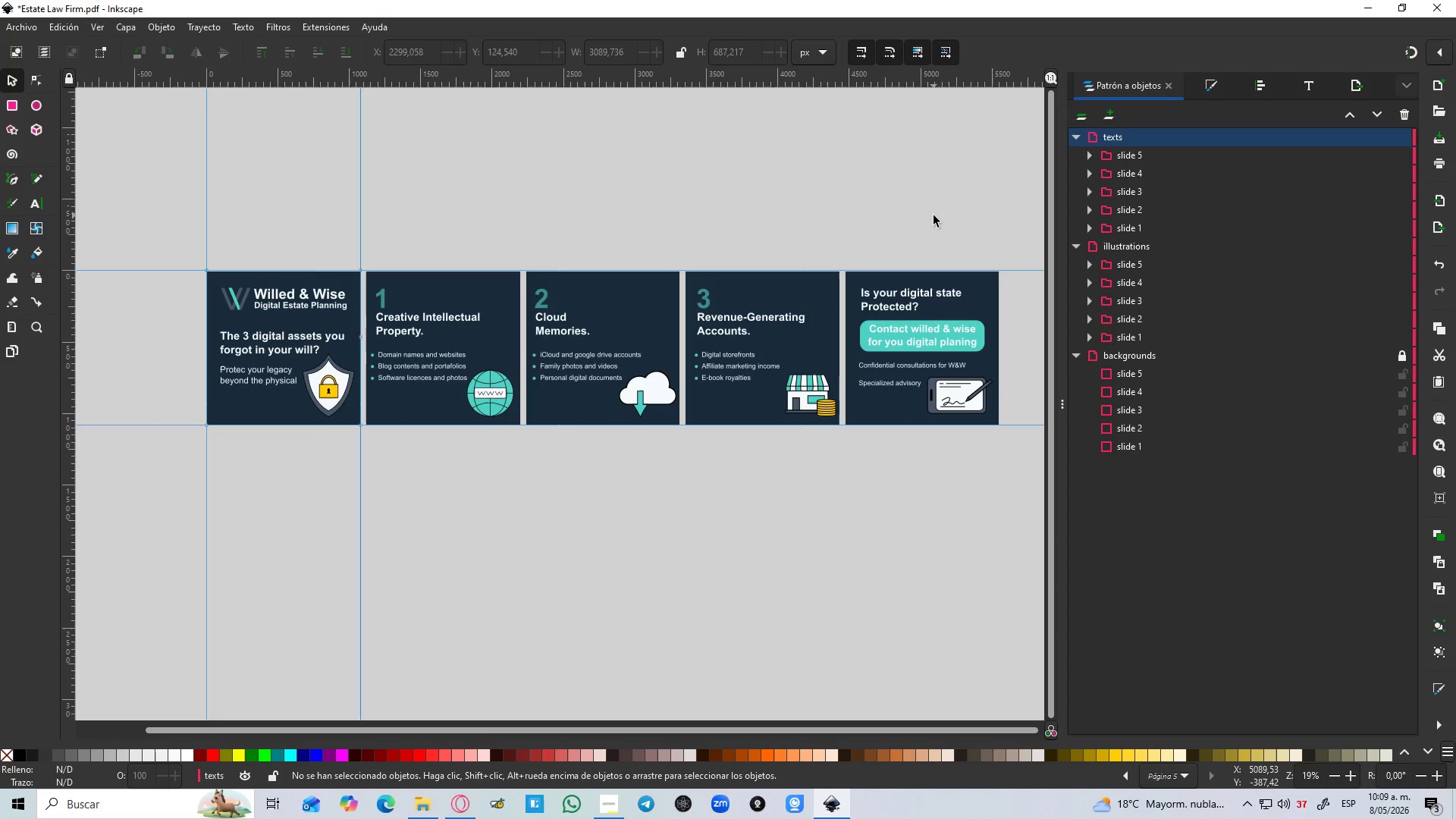 
hold_key(key=ShiftLeft, duration=0.66)
 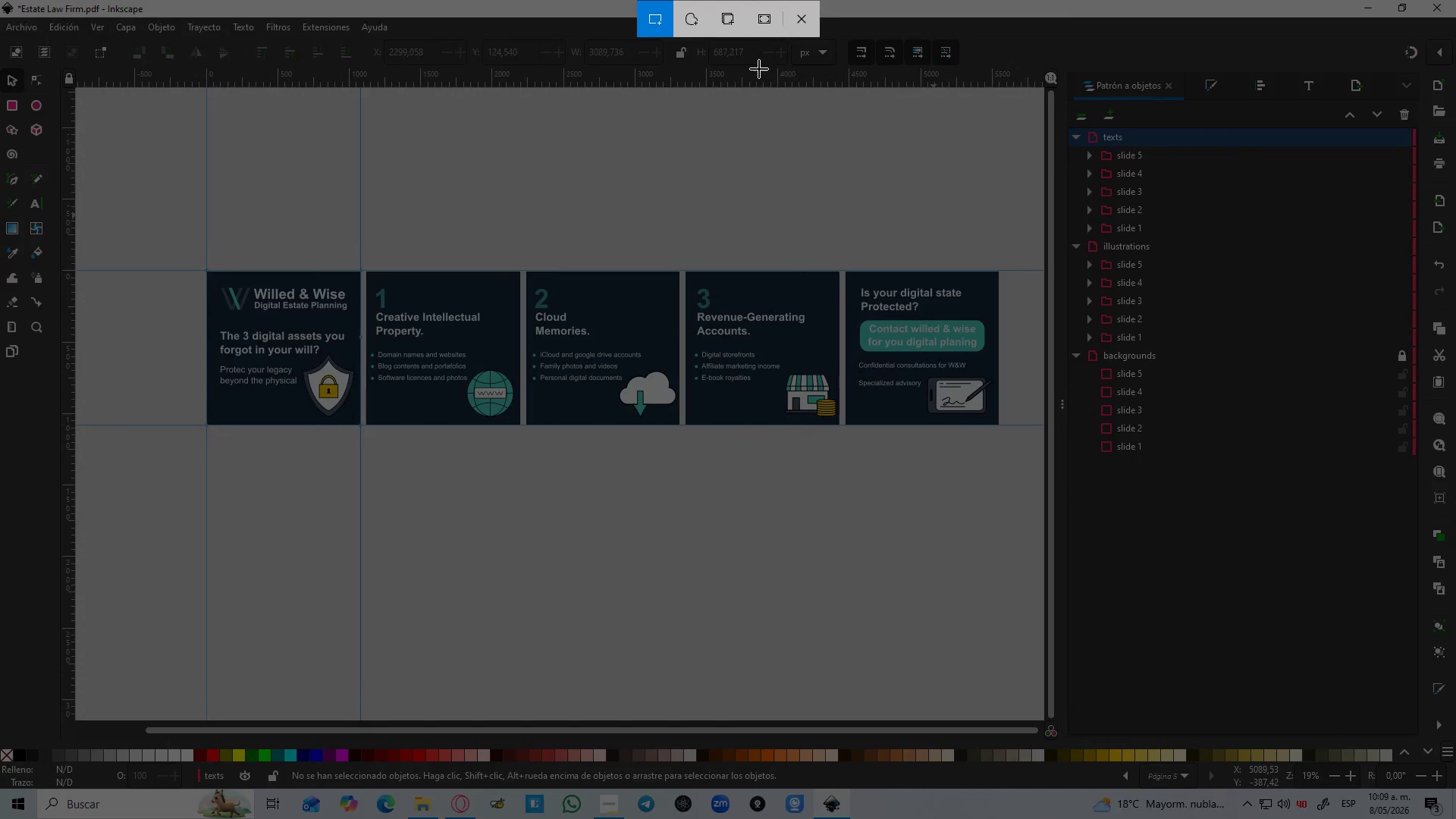 